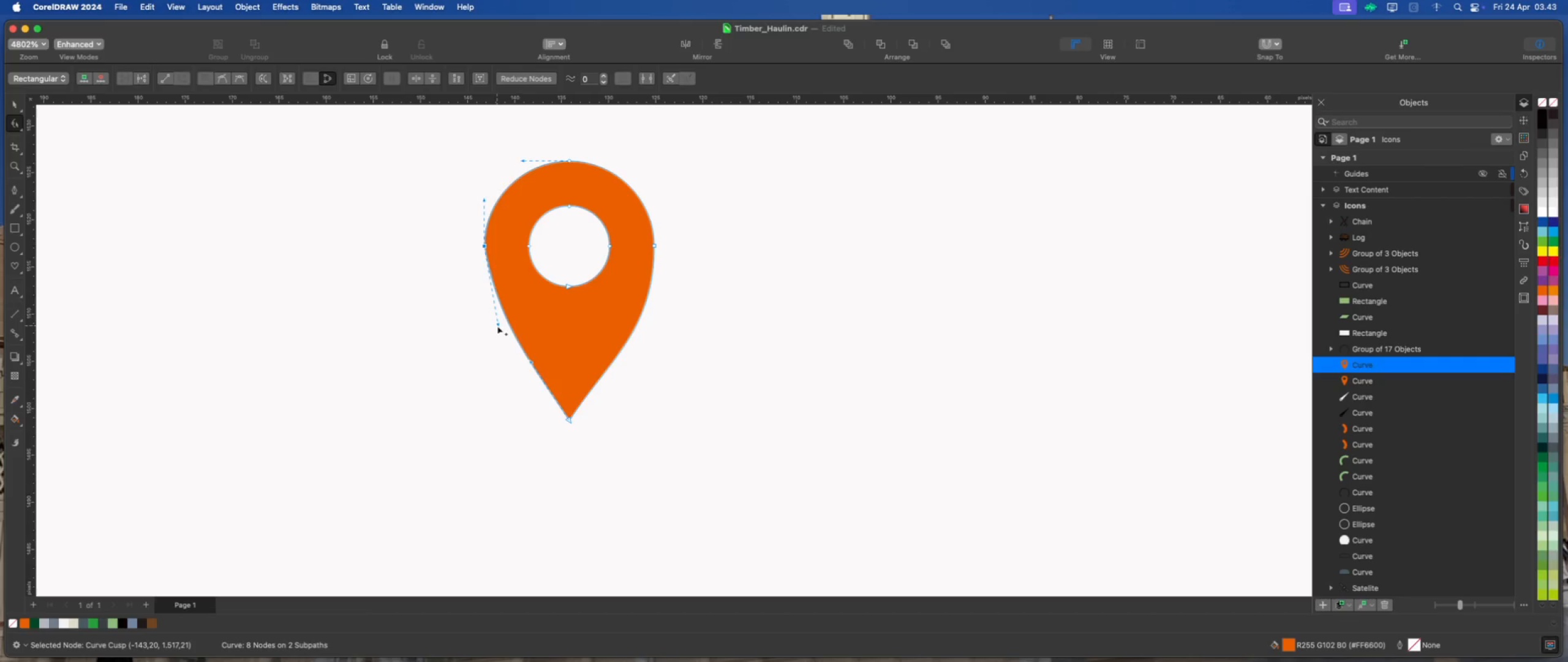 
left_click_drag(start_coordinate=[497, 325], to_coordinate=[488, 327])
 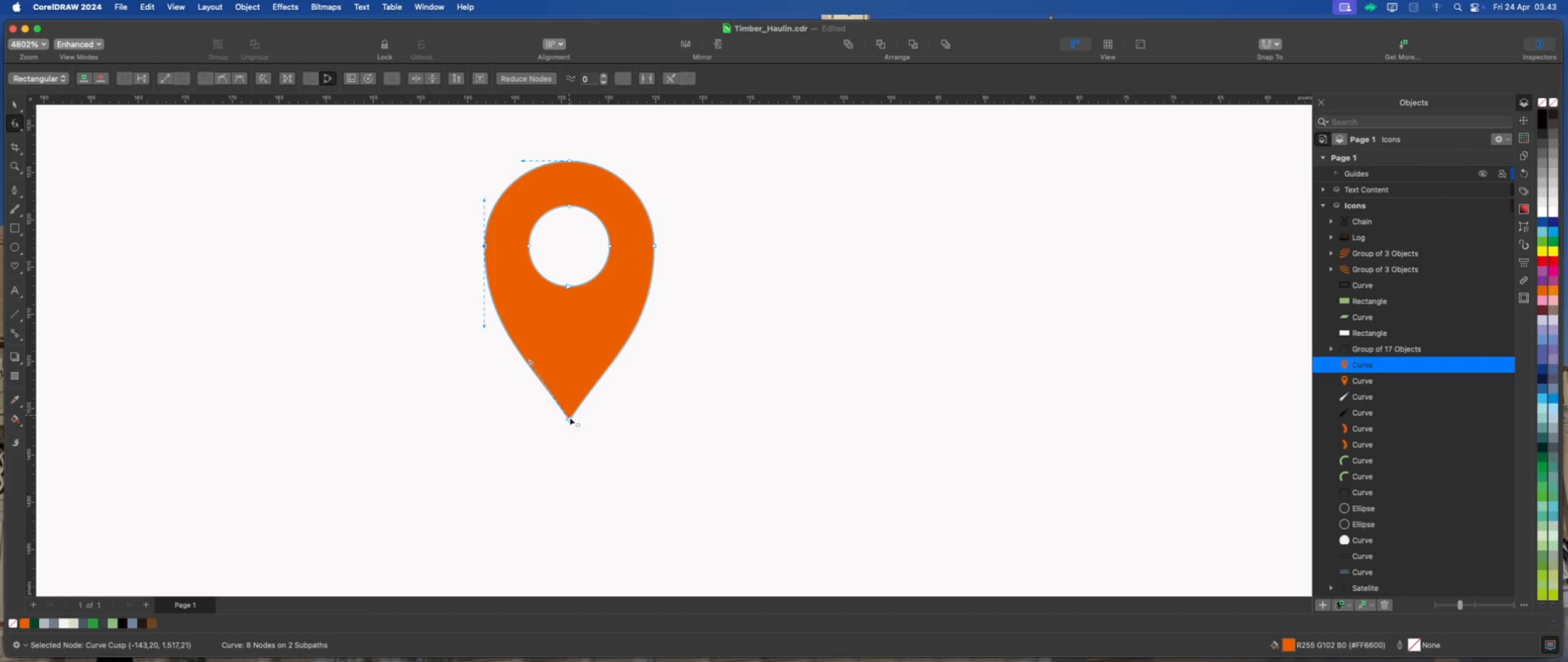 
hold_key(key=ShiftLeft, duration=0.82)
 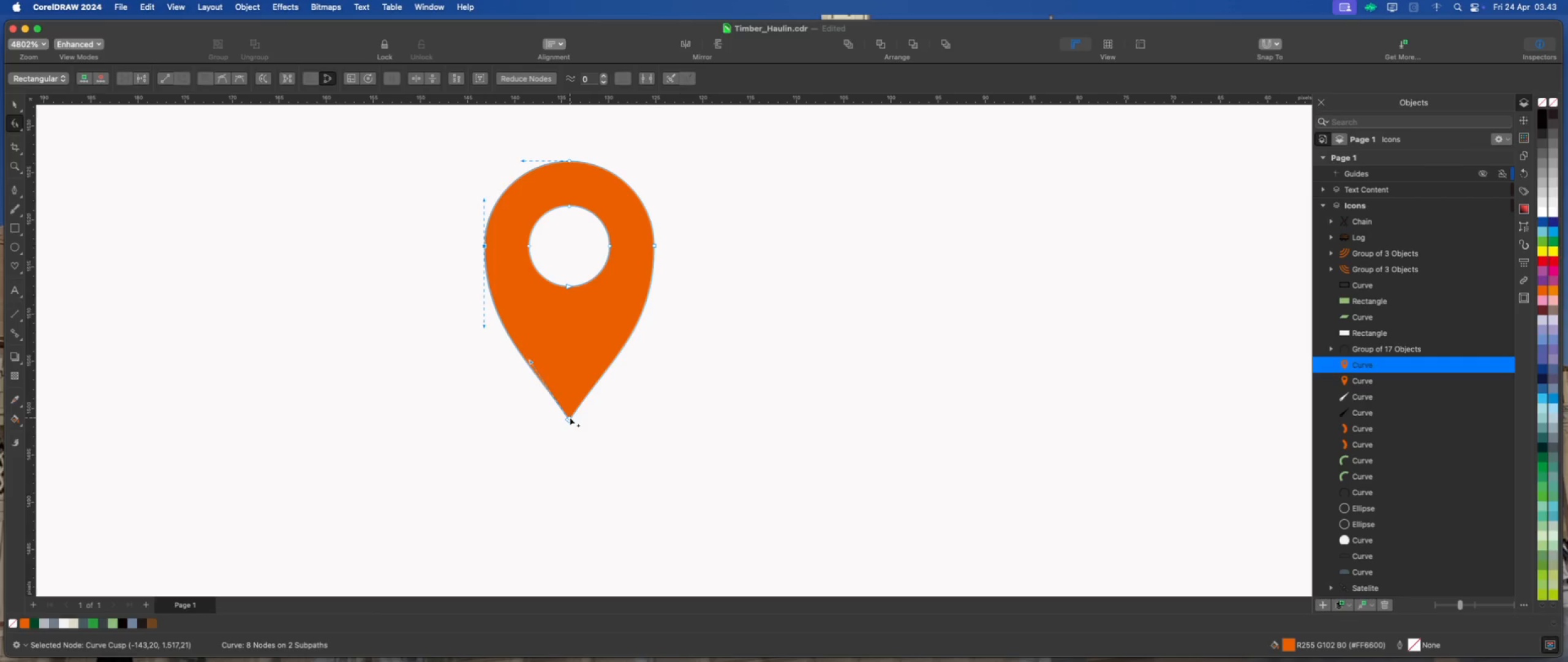 
left_click([568, 418])
 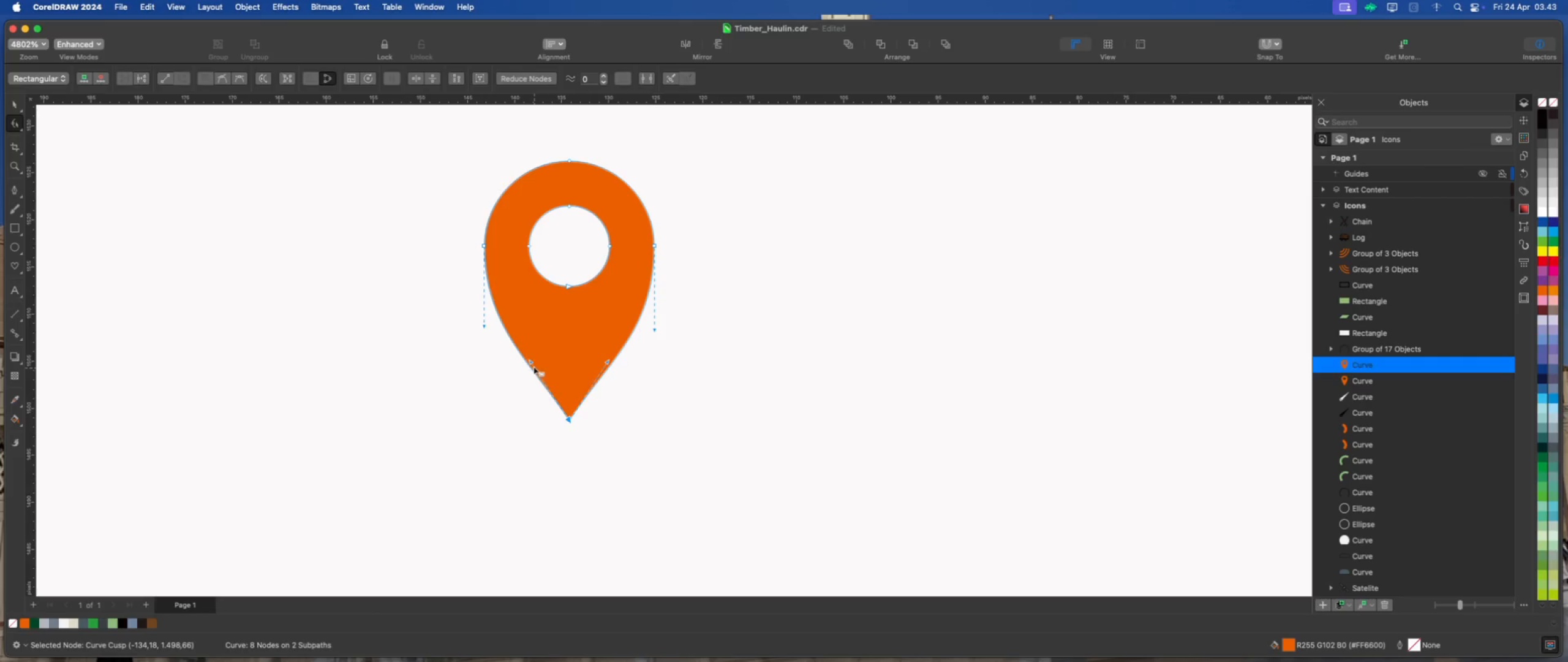 
left_click_drag(start_coordinate=[531, 362], to_coordinate=[540, 391])
 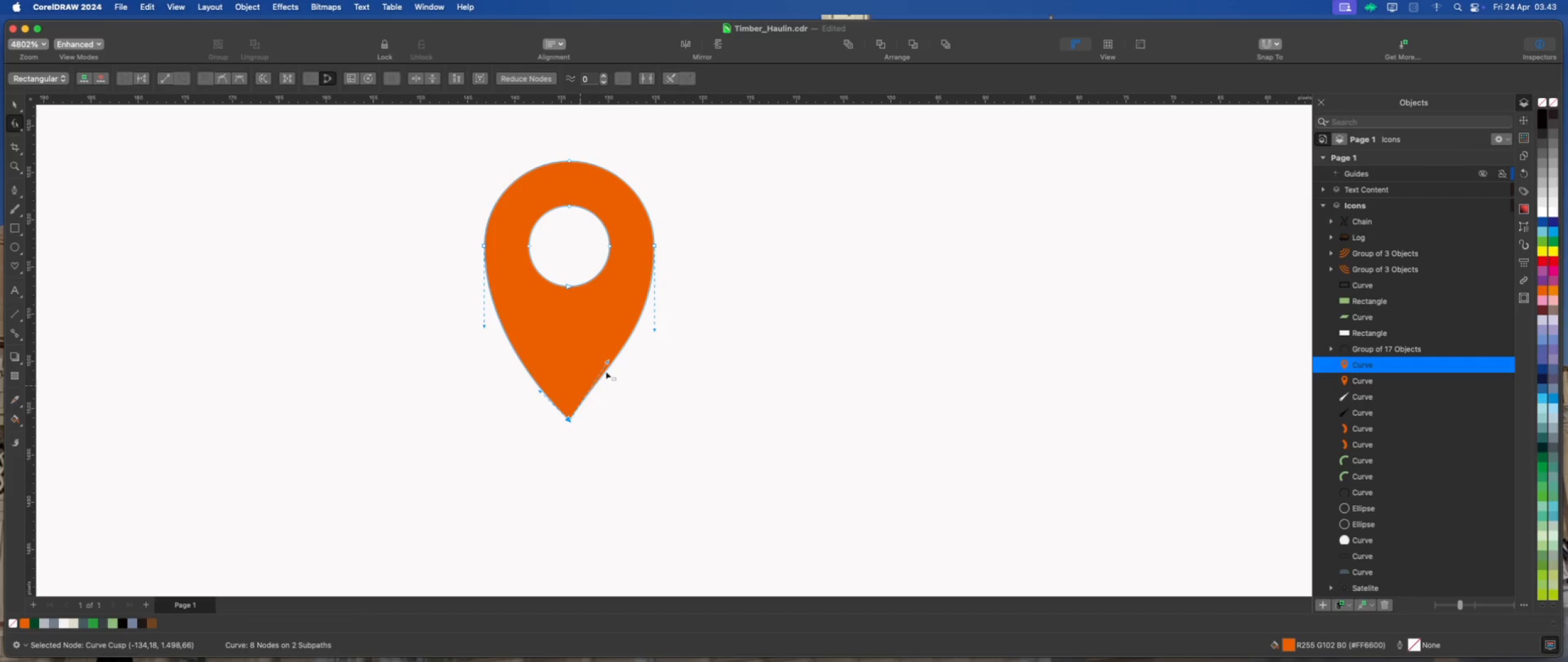 
hold_key(key=ShiftLeft, duration=1.19)
 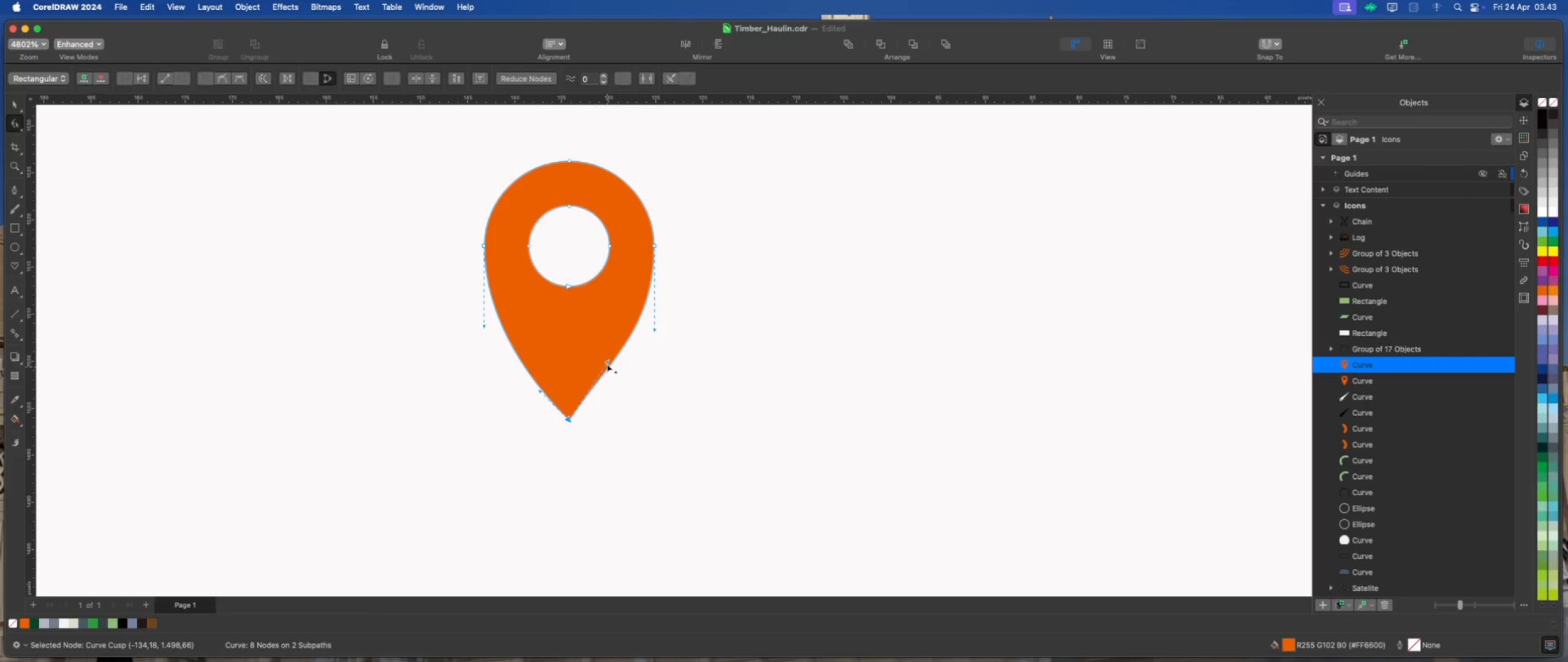 
left_click_drag(start_coordinate=[607, 363], to_coordinate=[611, 384])
 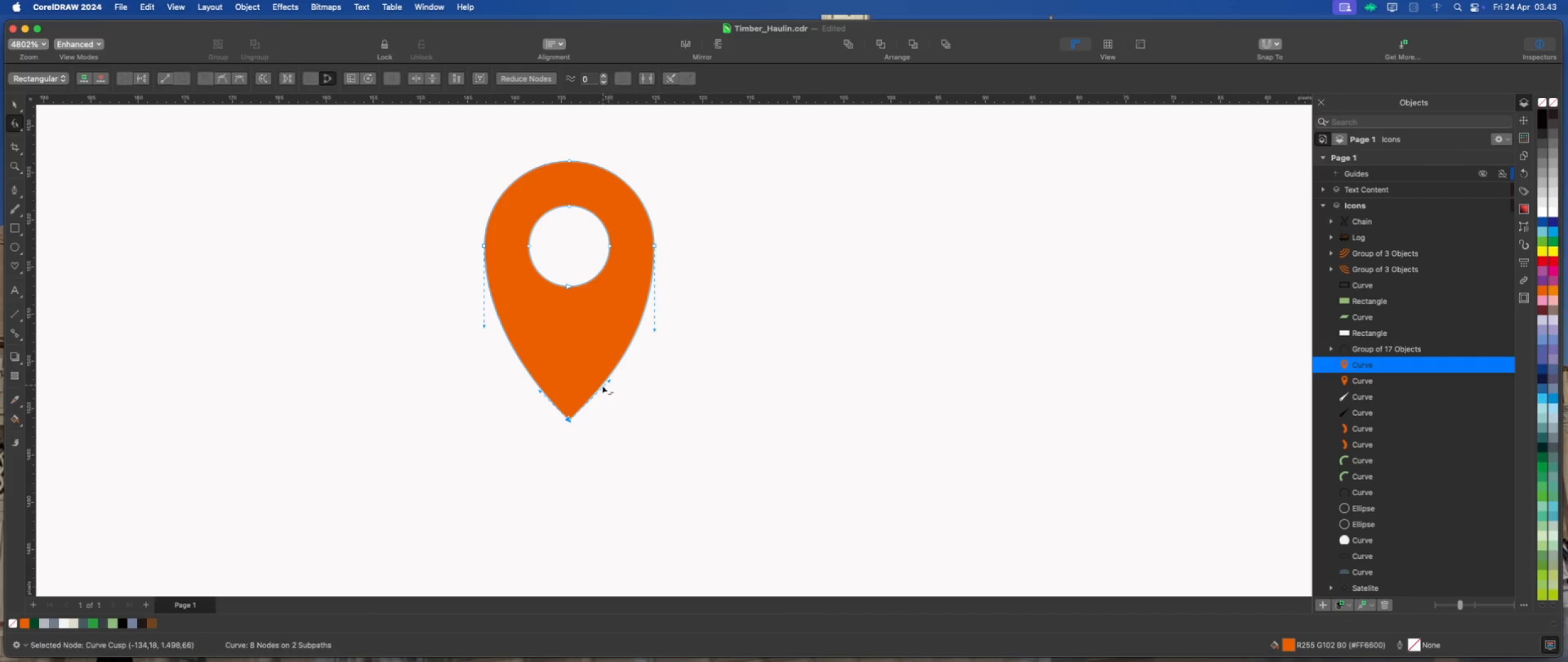 
hold_key(key=ShiftLeft, duration=1.77)
 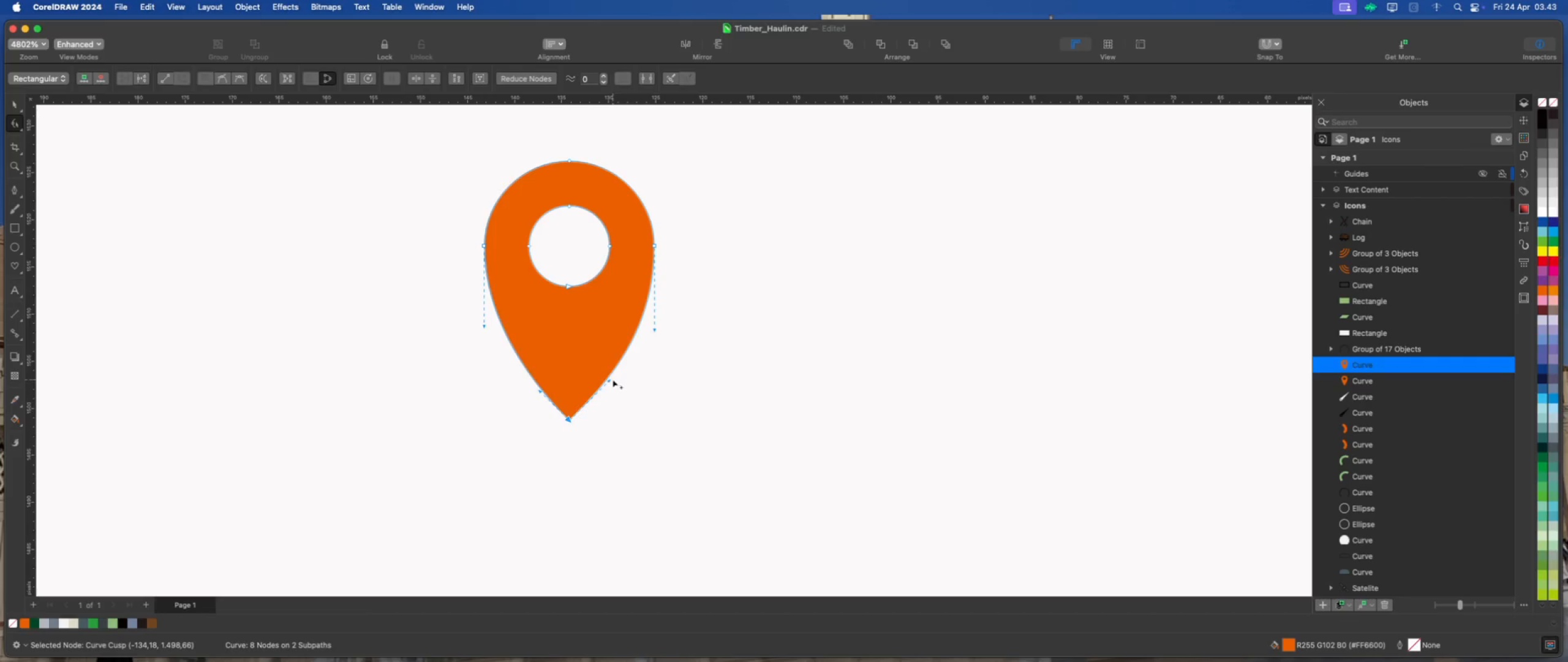 
left_click_drag(start_coordinate=[610, 379], to_coordinate=[605, 381])
 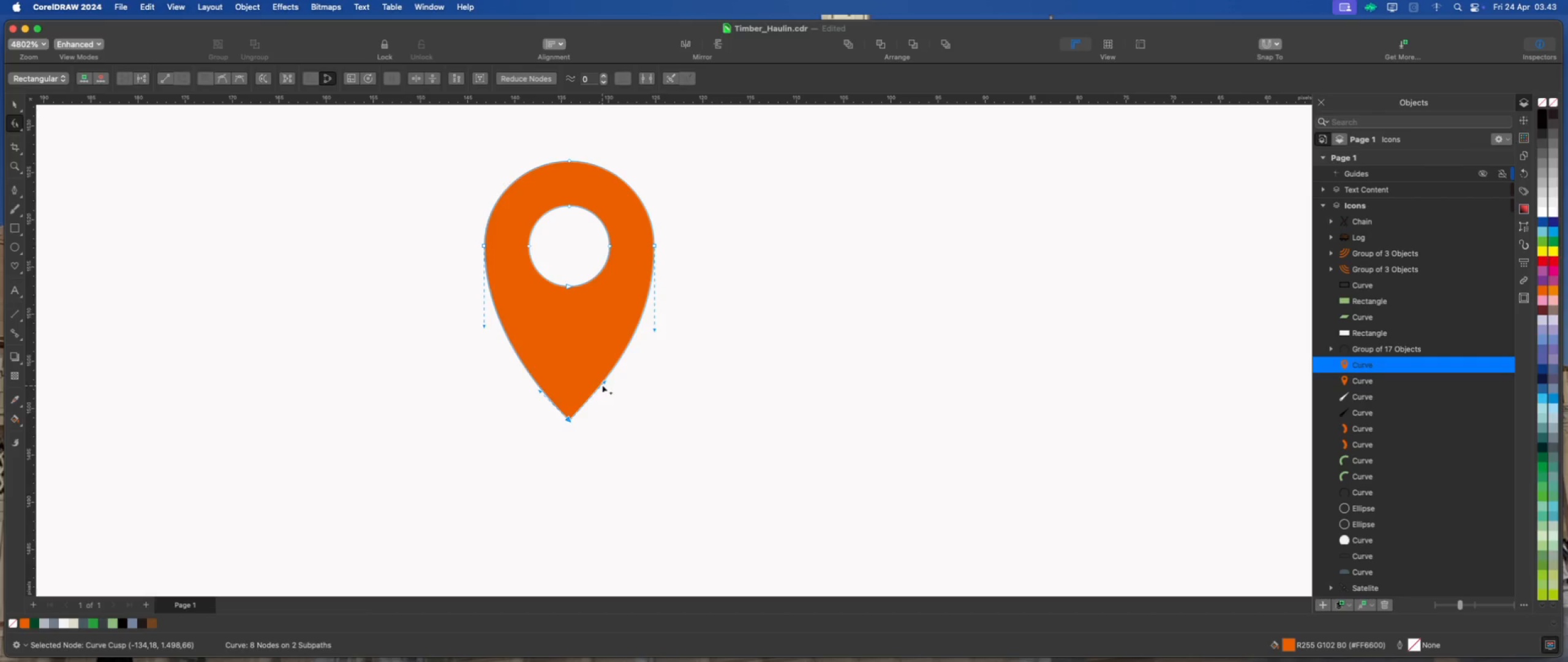 
left_click_drag(start_coordinate=[604, 381], to_coordinate=[596, 390])
 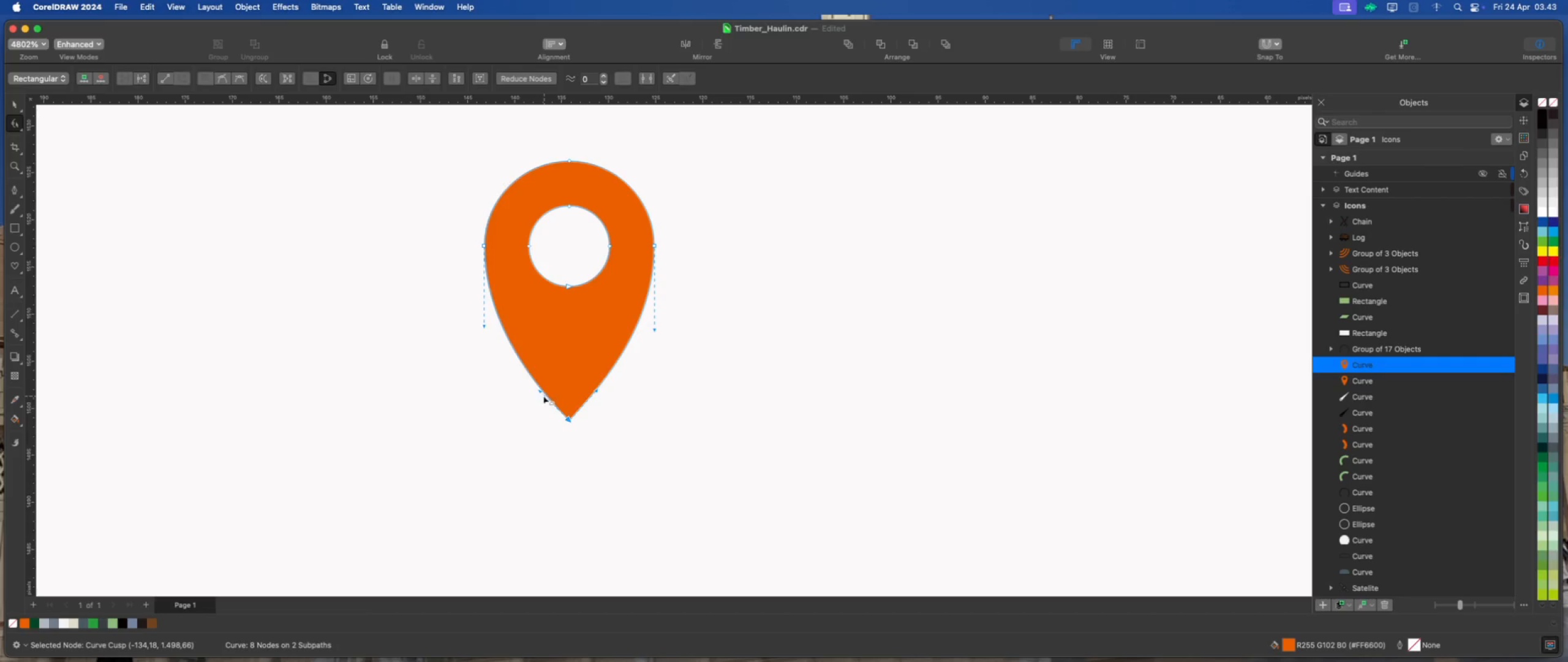 
left_click_drag(start_coordinate=[540, 392], to_coordinate=[544, 394])
 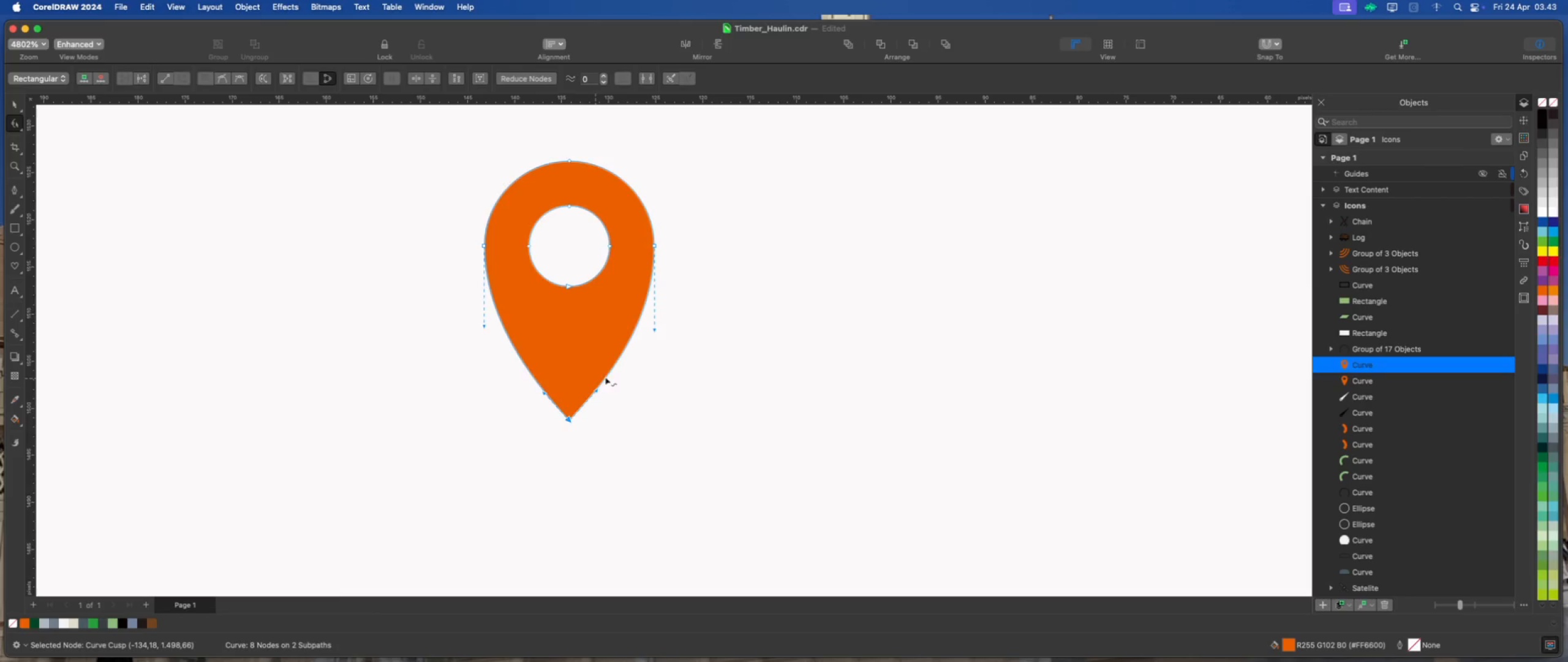 
scroll: coordinate [606, 377], scroll_direction: down, amount: 4.0
 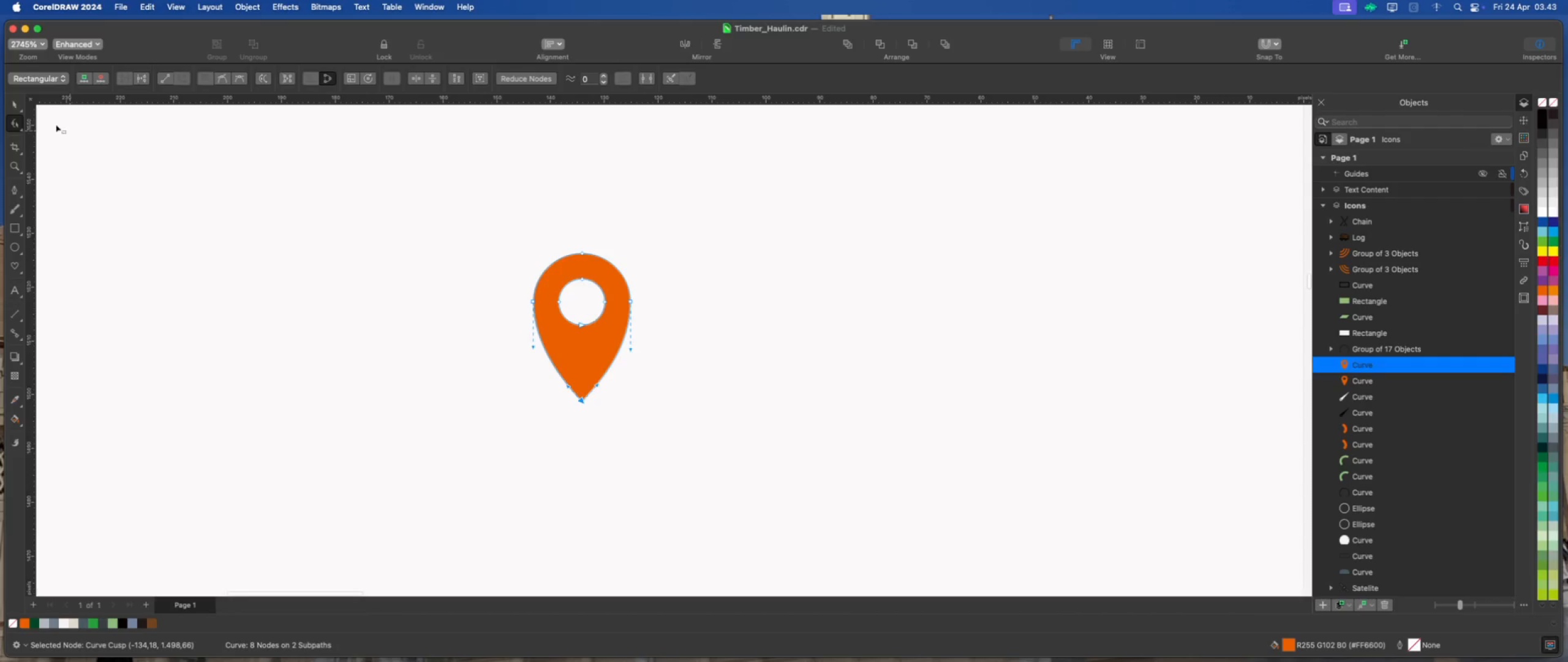 
left_click([15, 105])
 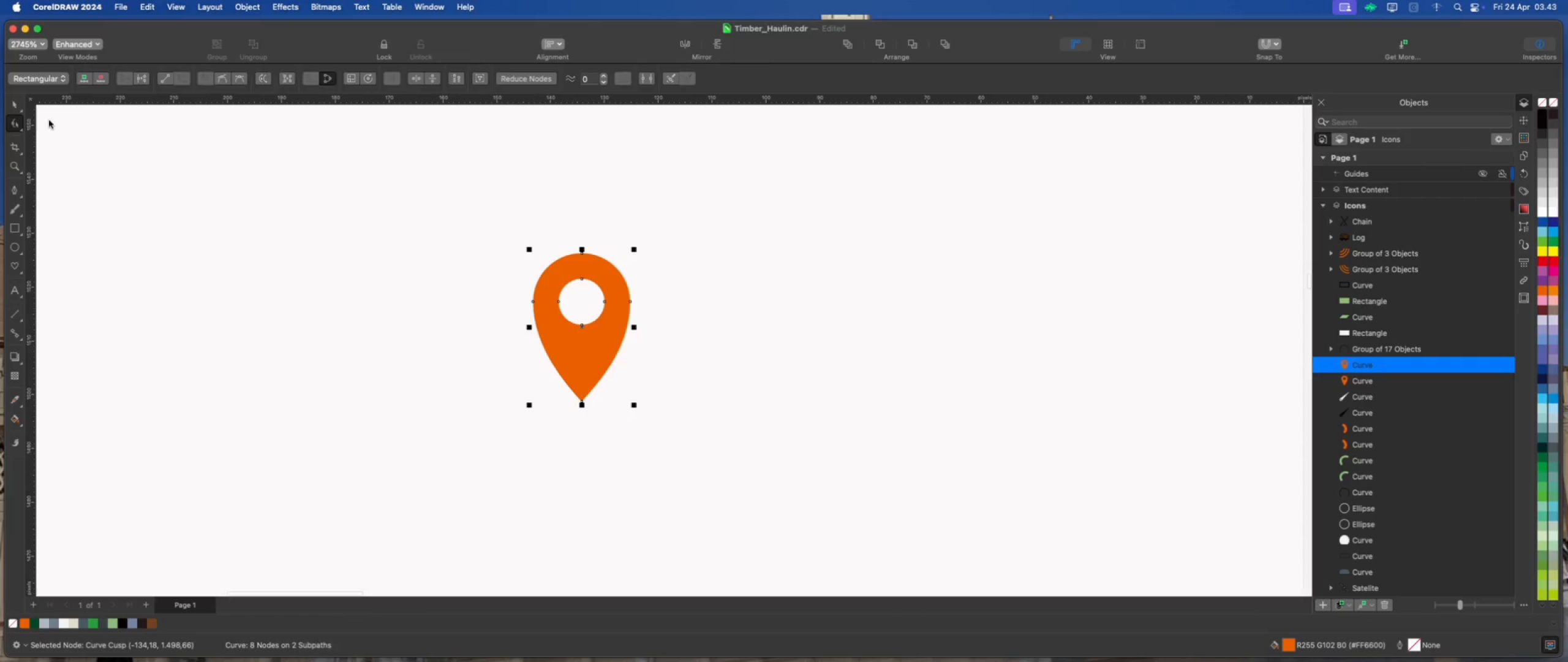 
left_click_drag(start_coordinate=[162, 146], to_coordinate=[165, 146])
 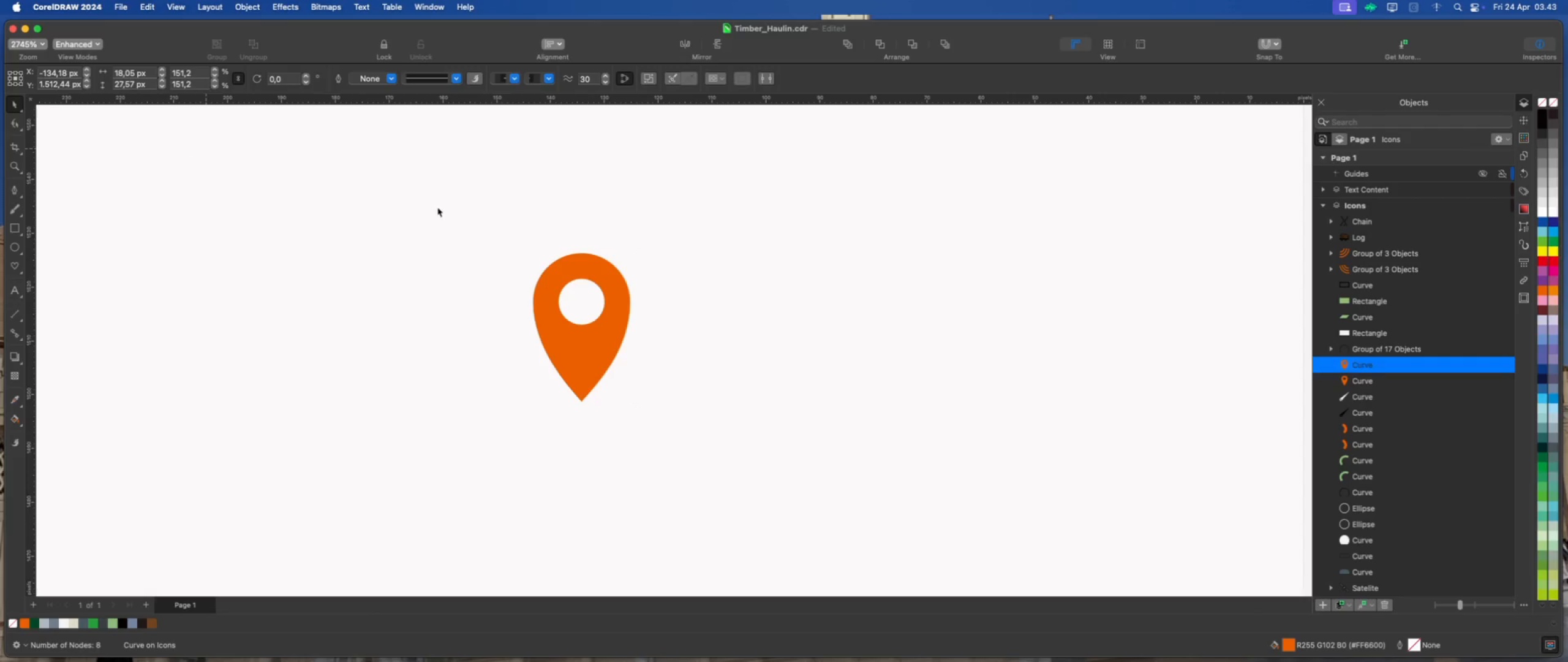 
scroll: coordinate [162, 208], scroll_direction: down, amount: 8.0
 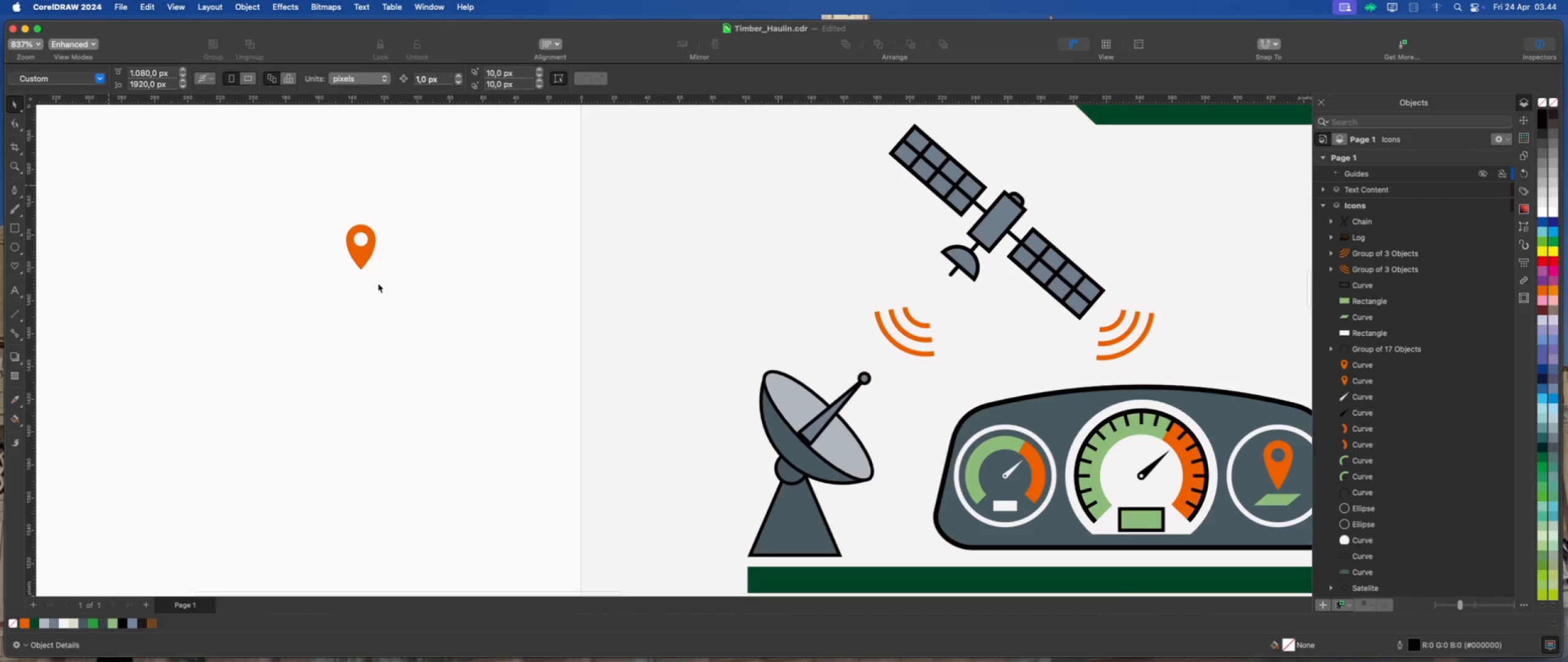 
left_click_drag(start_coordinate=[380, 273], to_coordinate=[413, 308])
 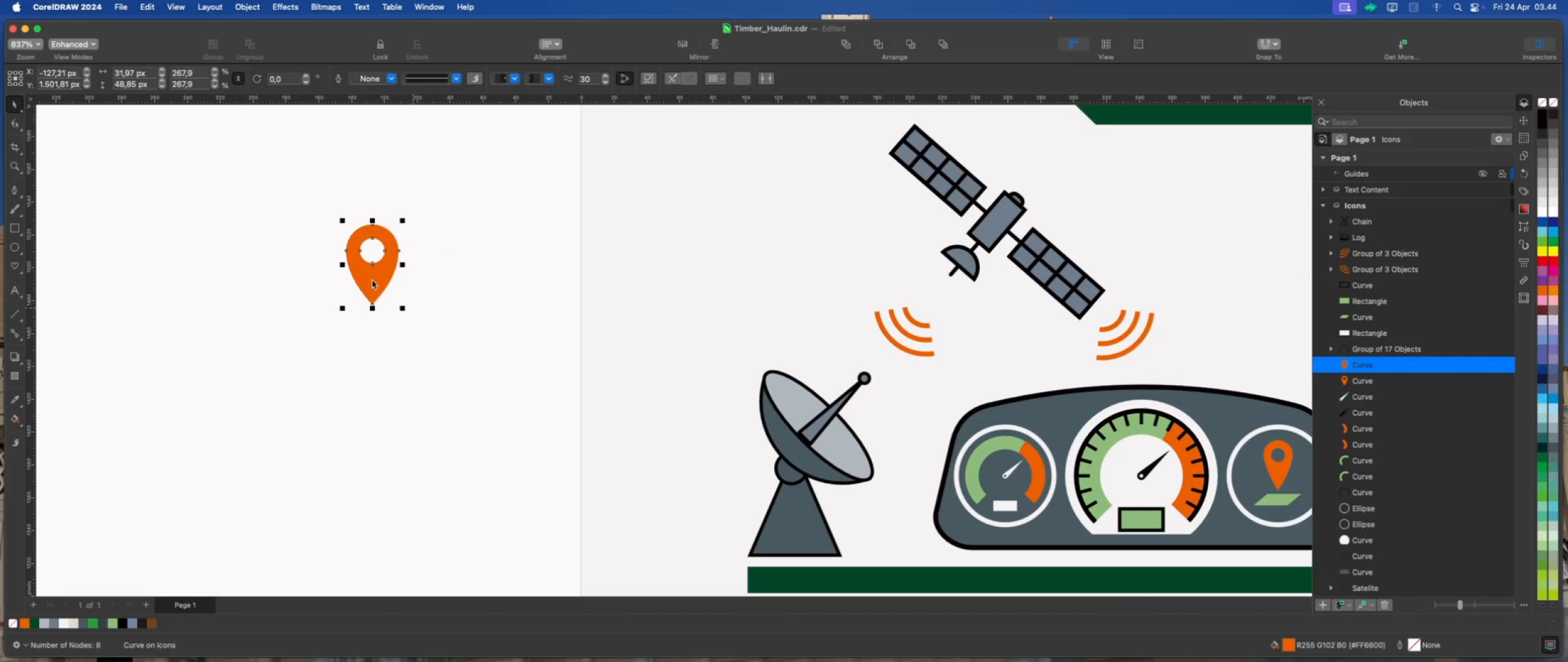 
left_click_drag(start_coordinate=[371, 276], to_coordinate=[344, 238])
 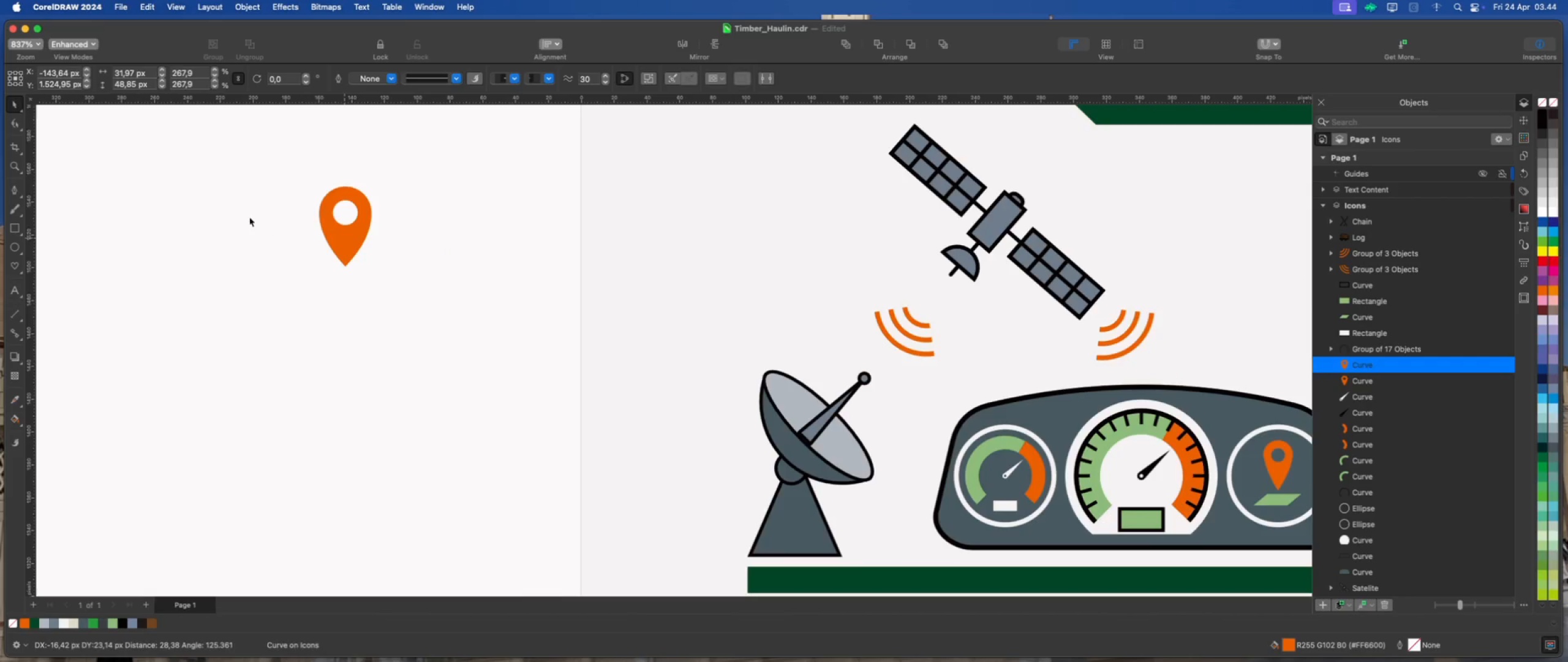 
scroll: coordinate [235, 211], scroll_direction: up, amount: 1.0
 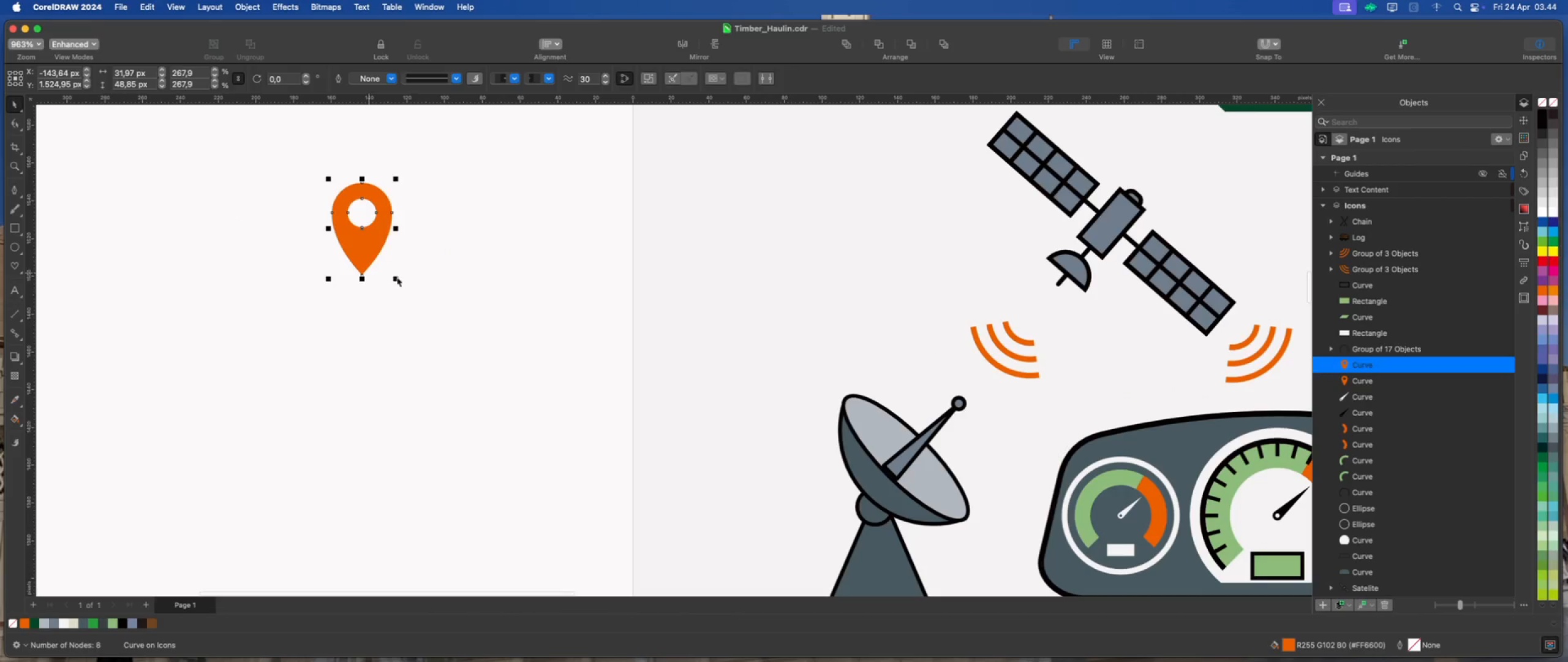 
left_click([397, 279])
 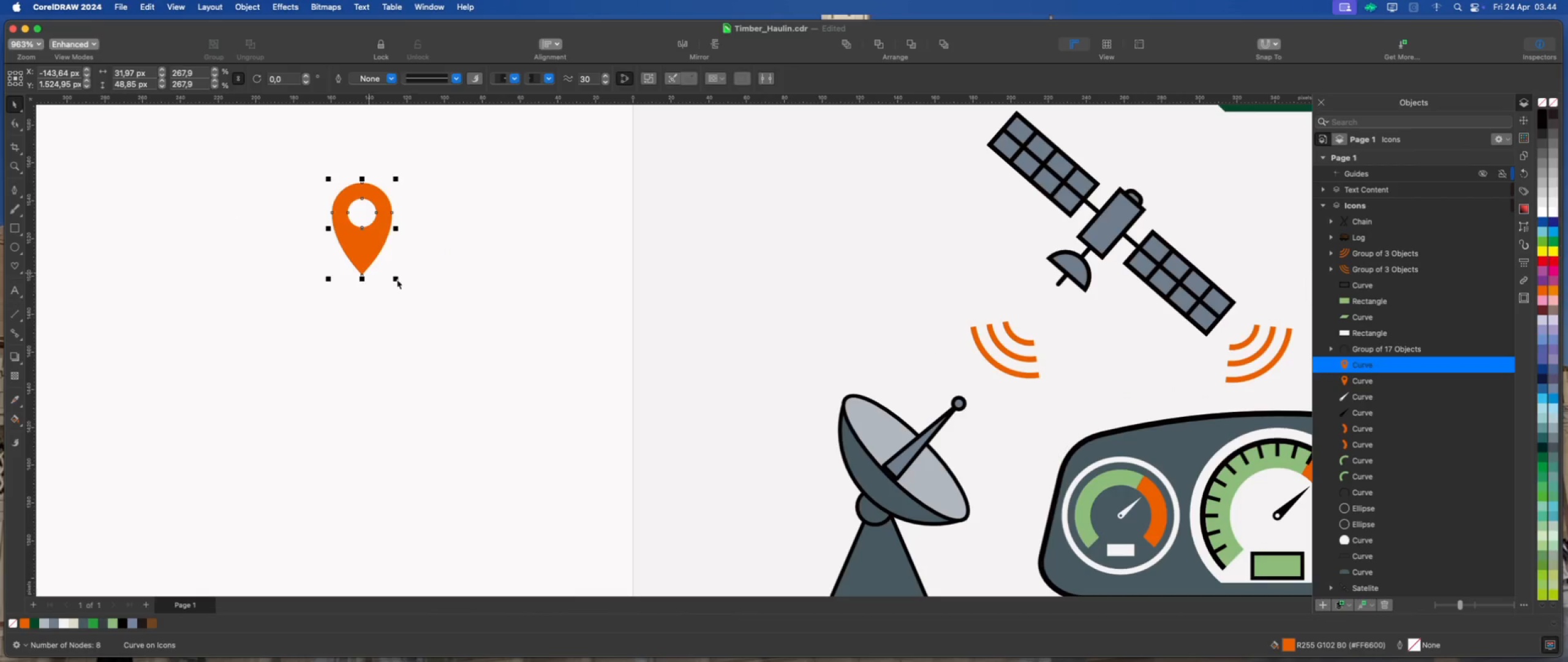 
left_click_drag(start_coordinate=[396, 278], to_coordinate=[385, 266])
 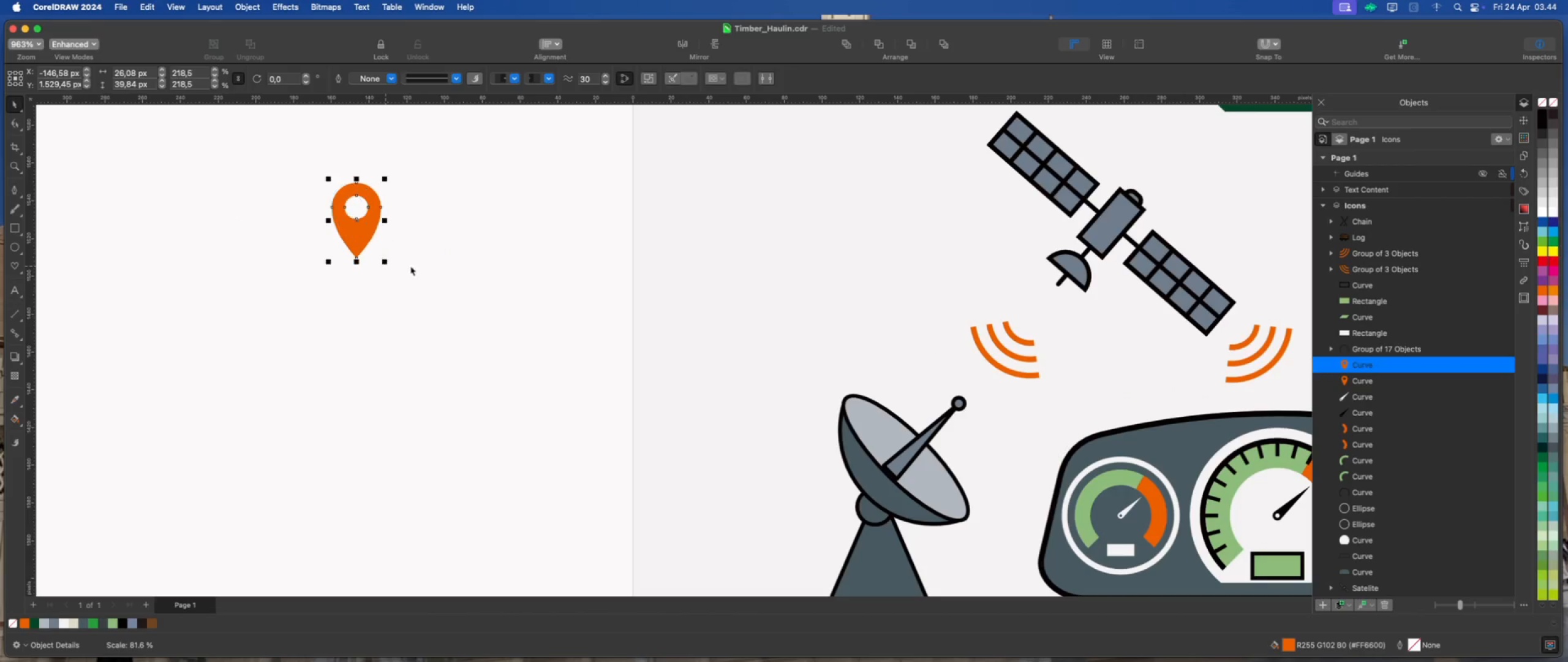 
left_click([415, 266])
 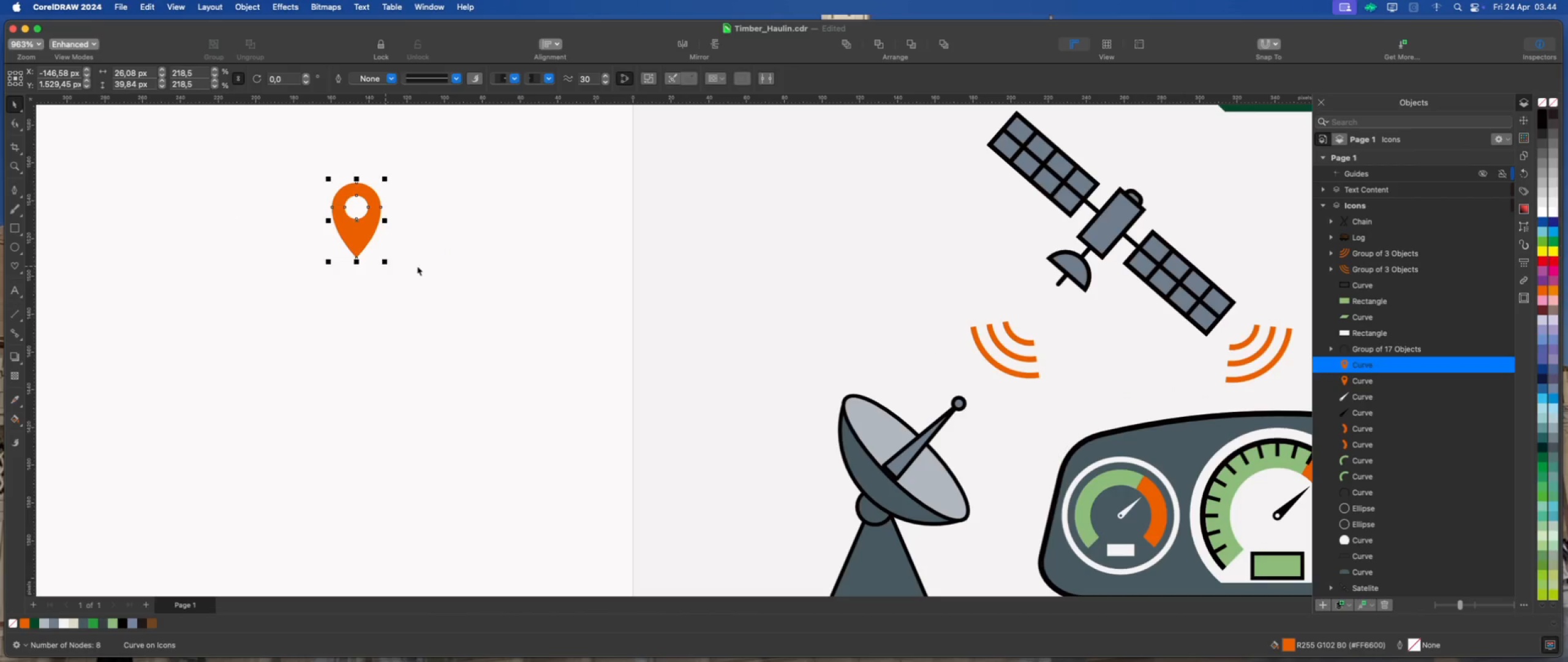 
scroll: coordinate [178, 242], scroll_direction: down, amount: 1.0
 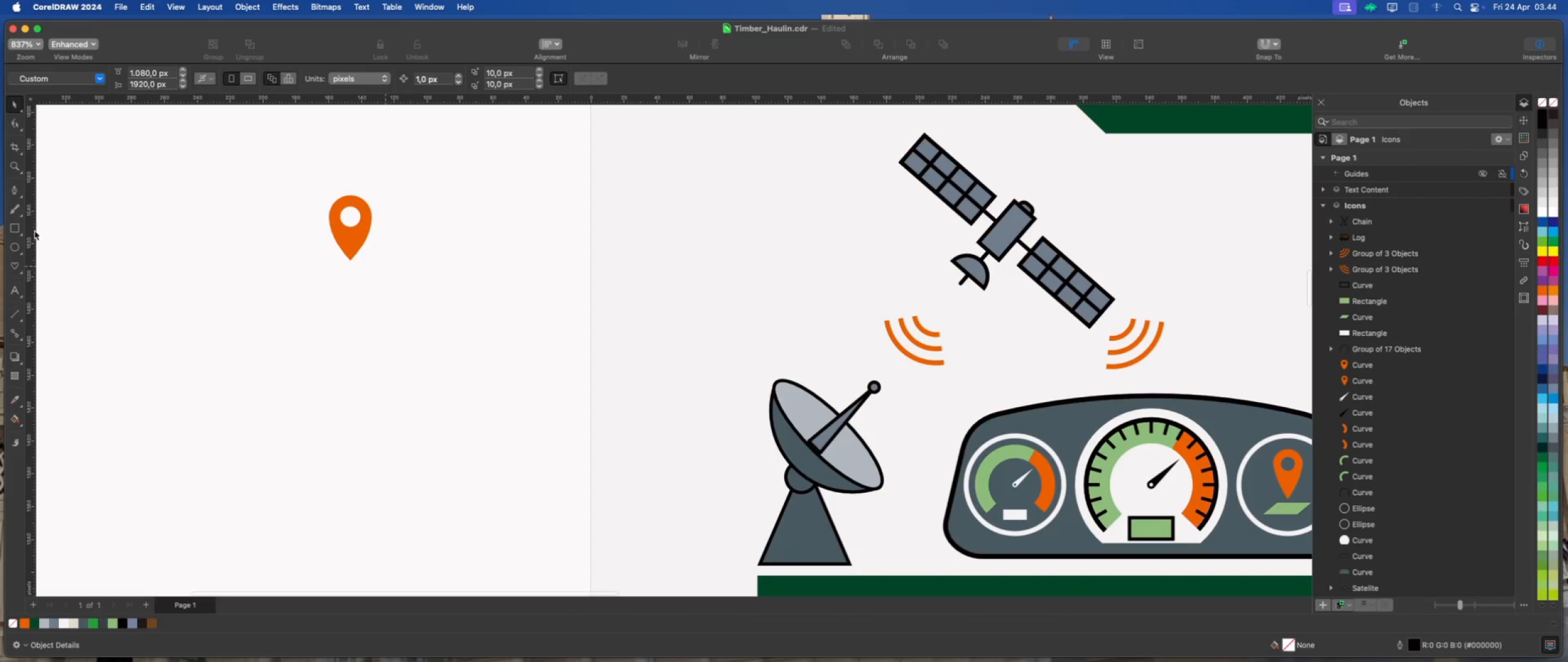 
left_click([11, 224])
 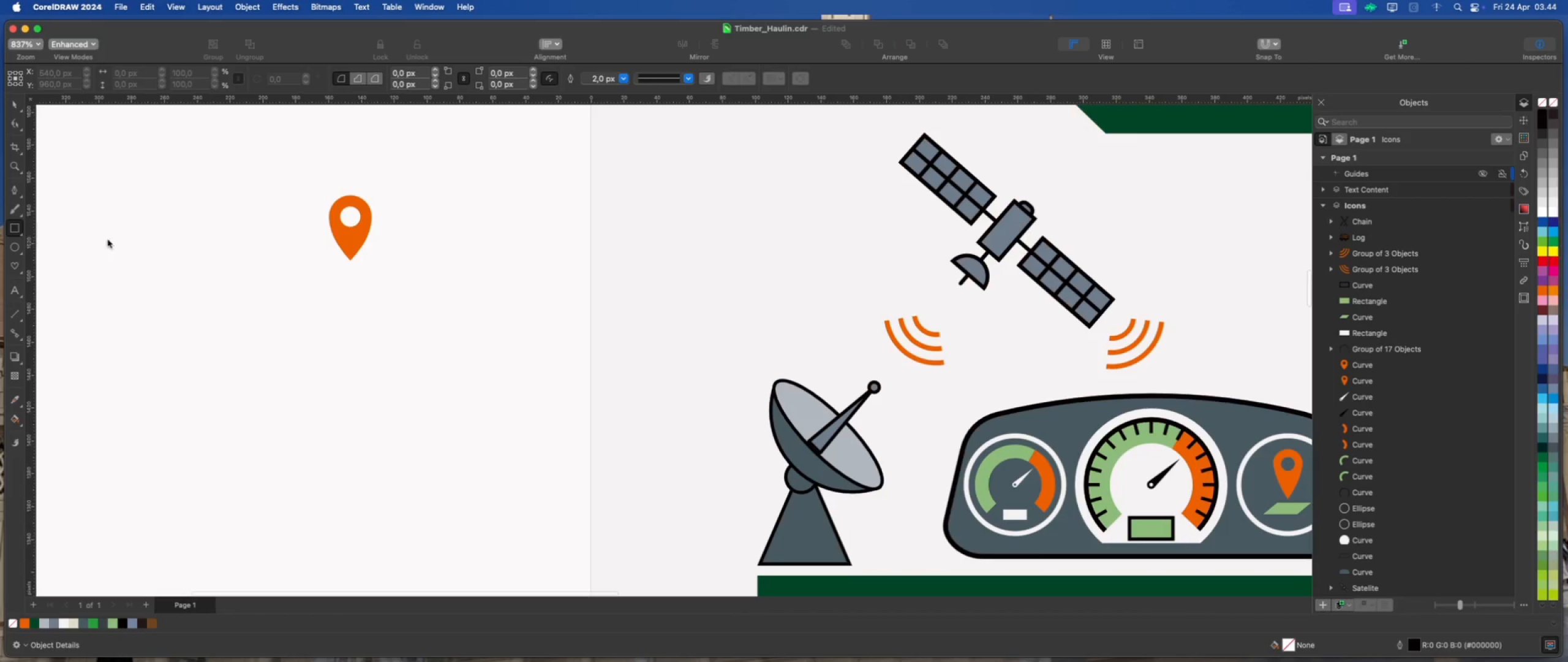 
scroll: coordinate [311, 270], scroll_direction: none, amount: 0.0
 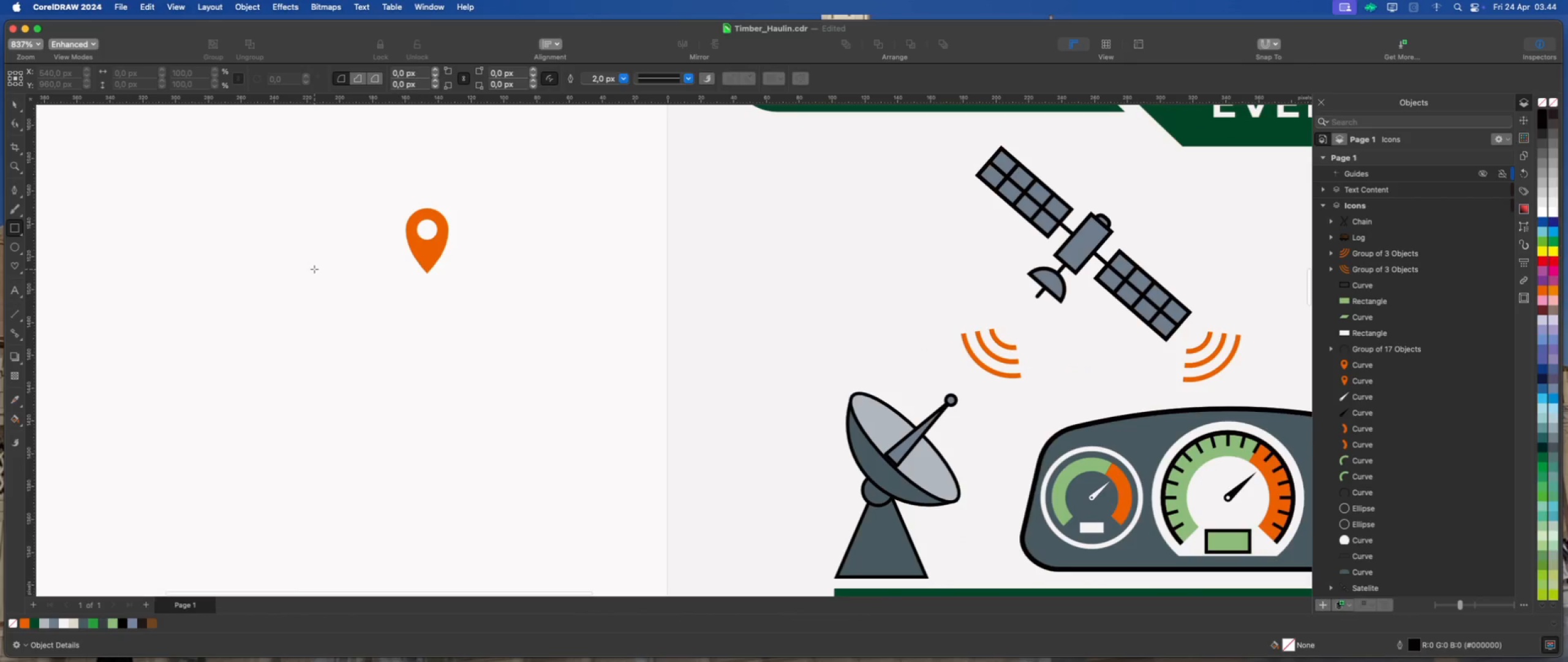 
scroll: coordinate [349, 270], scroll_direction: up, amount: 2.0
 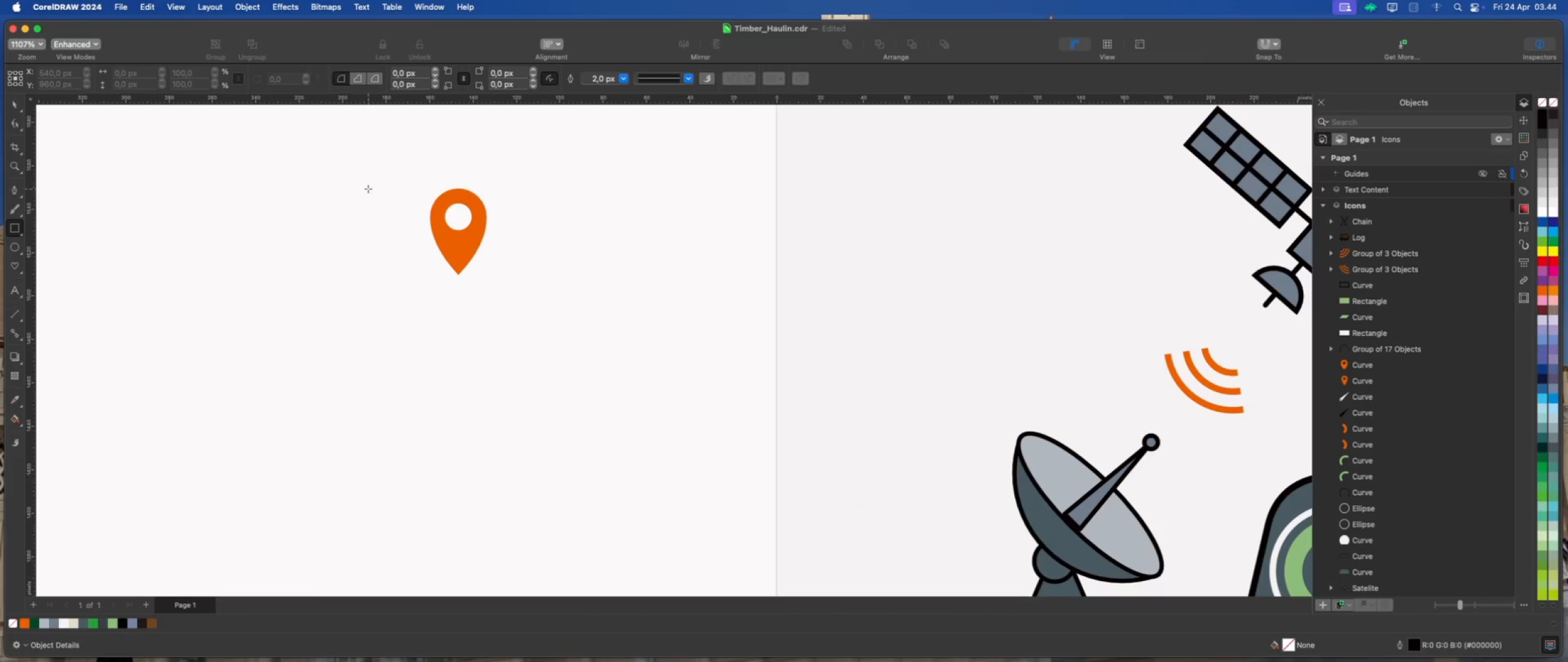 
left_click_drag(start_coordinate=[285, 184], to_coordinate=[404, 287])
 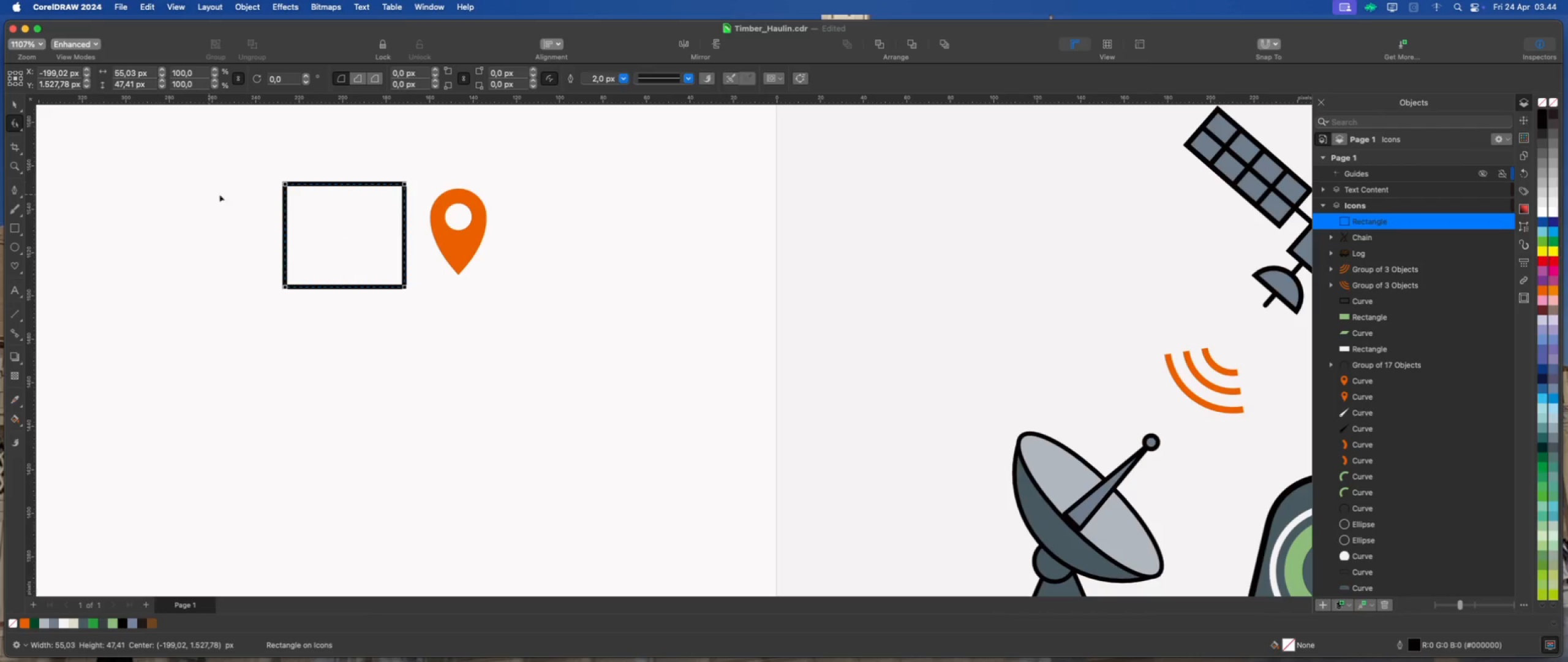 
left_click_drag(start_coordinate=[286, 182], to_coordinate=[300, 183])
 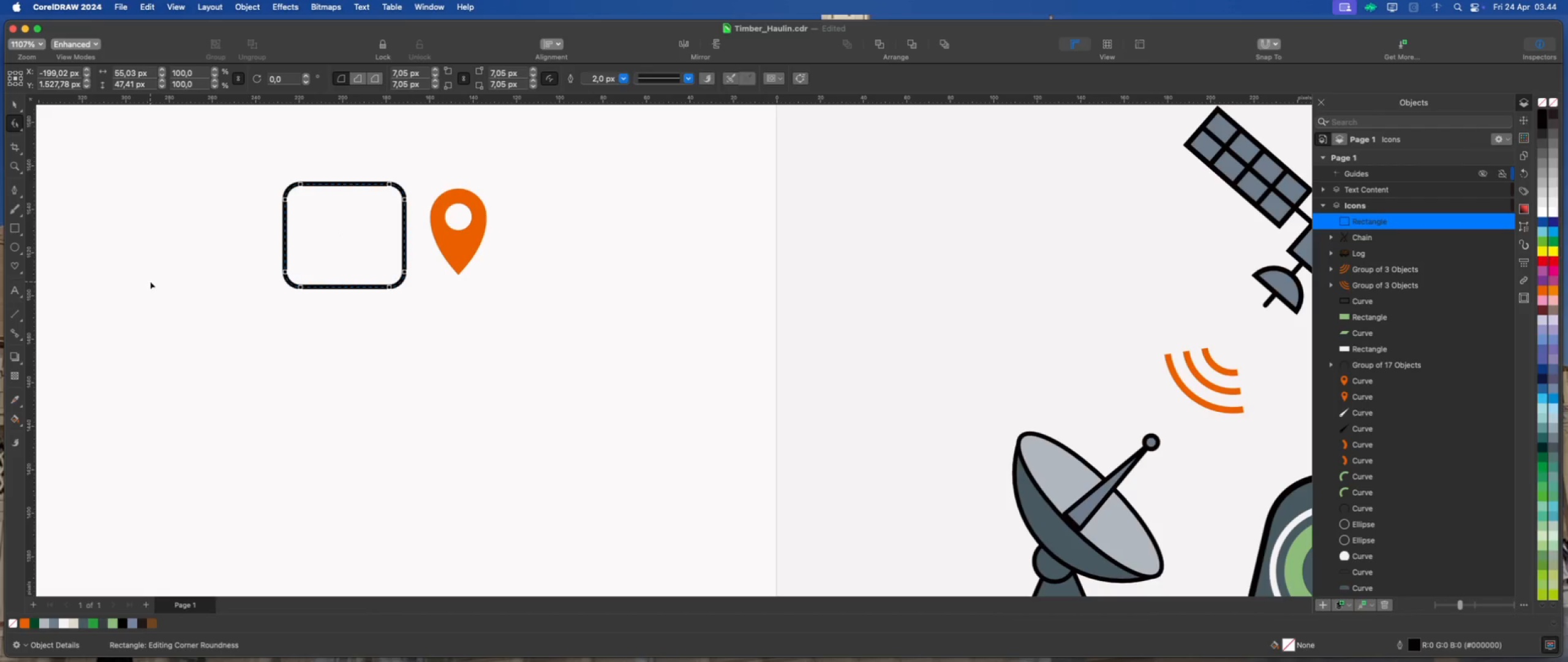 
left_click([13, 105])
 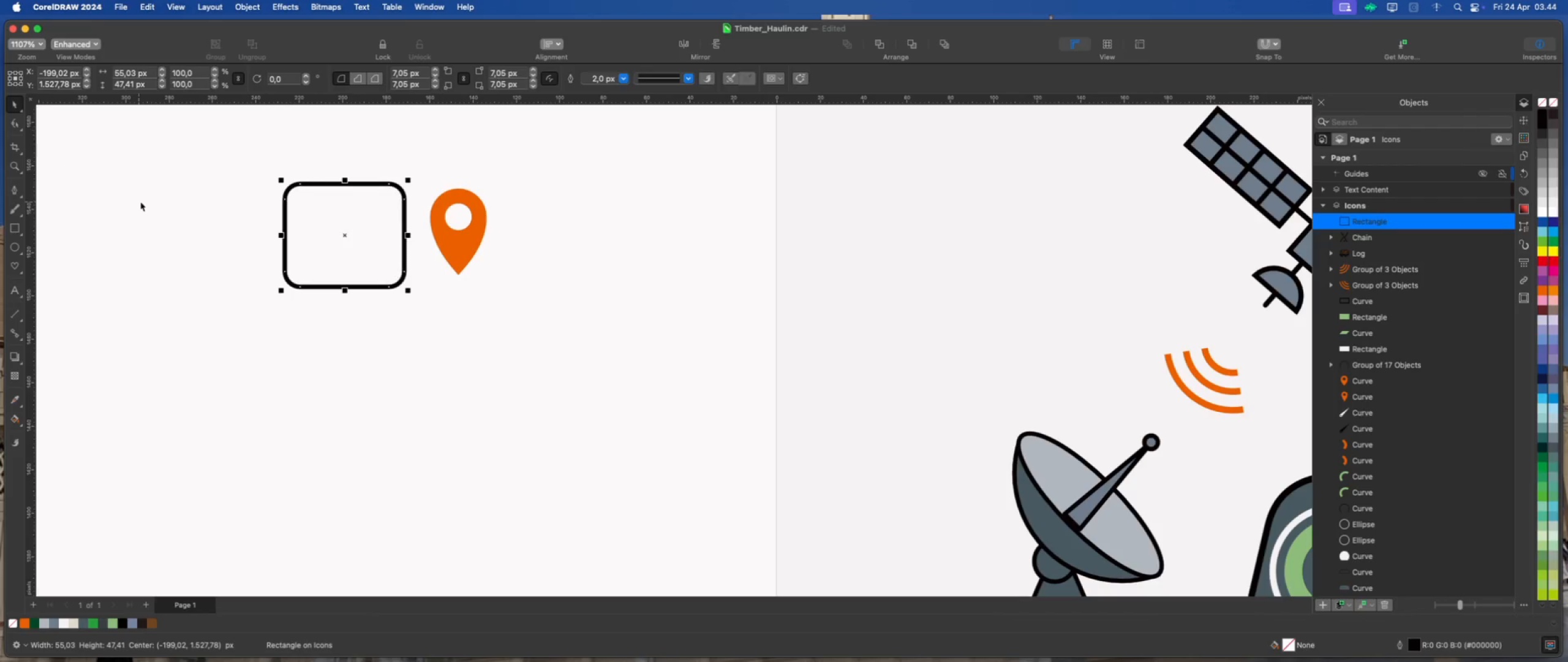 
left_click_drag(start_coordinate=[146, 204], to_coordinate=[149, 205])
 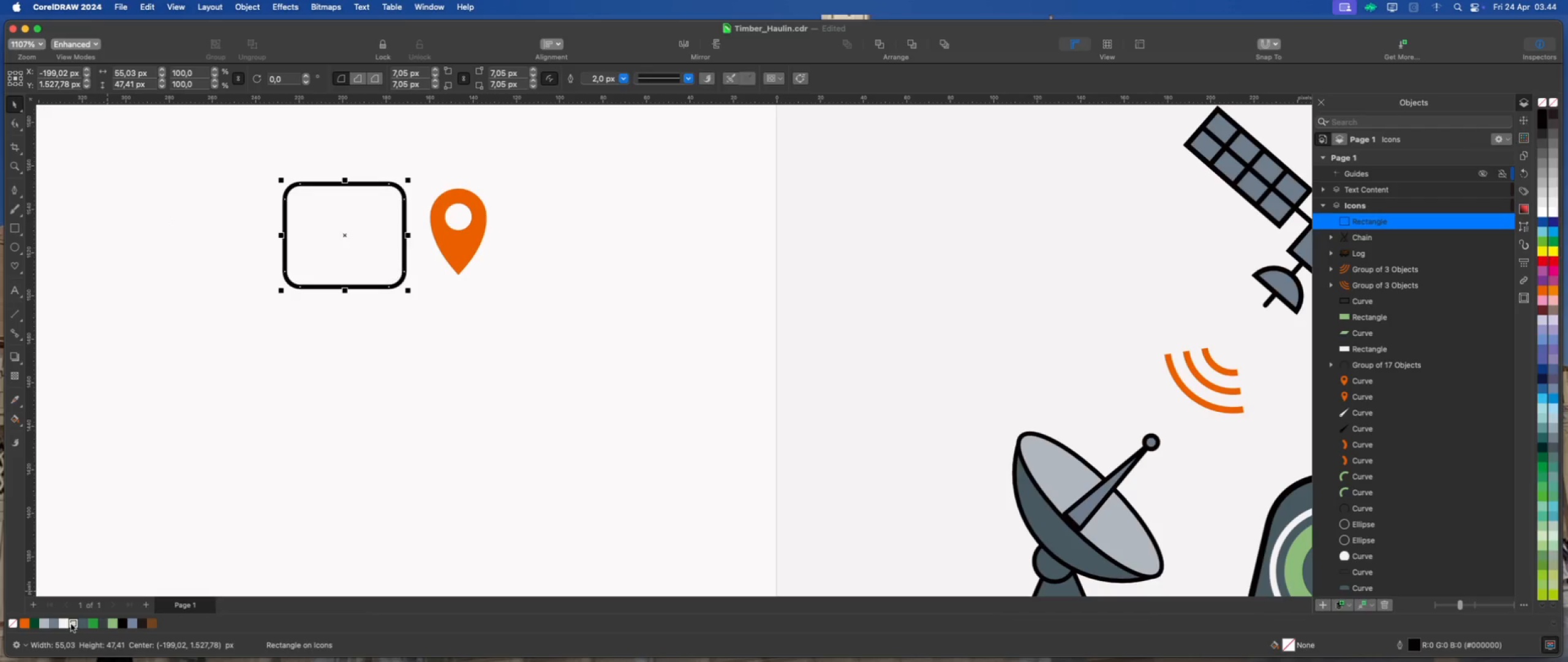 
left_click([48, 623])
 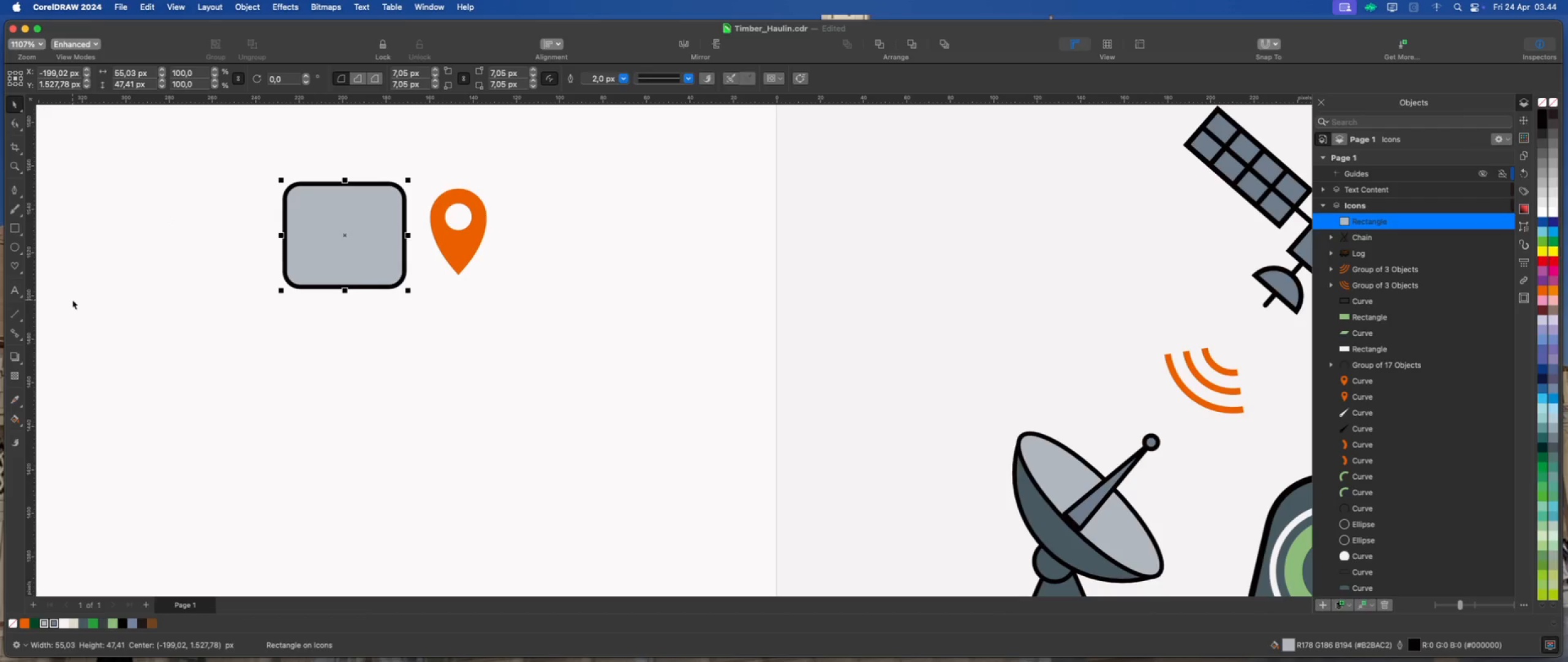 
mouse_move([20, 207])
 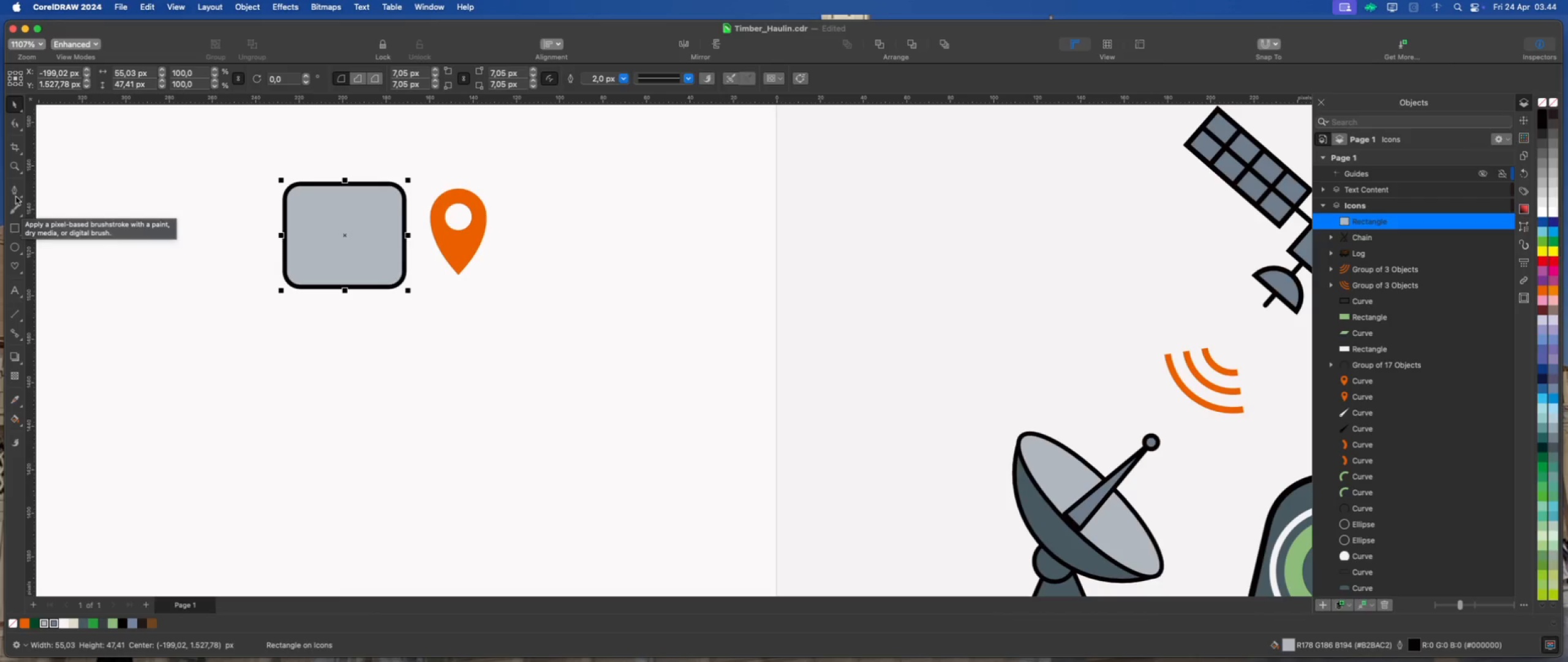 
left_click([13, 187])
 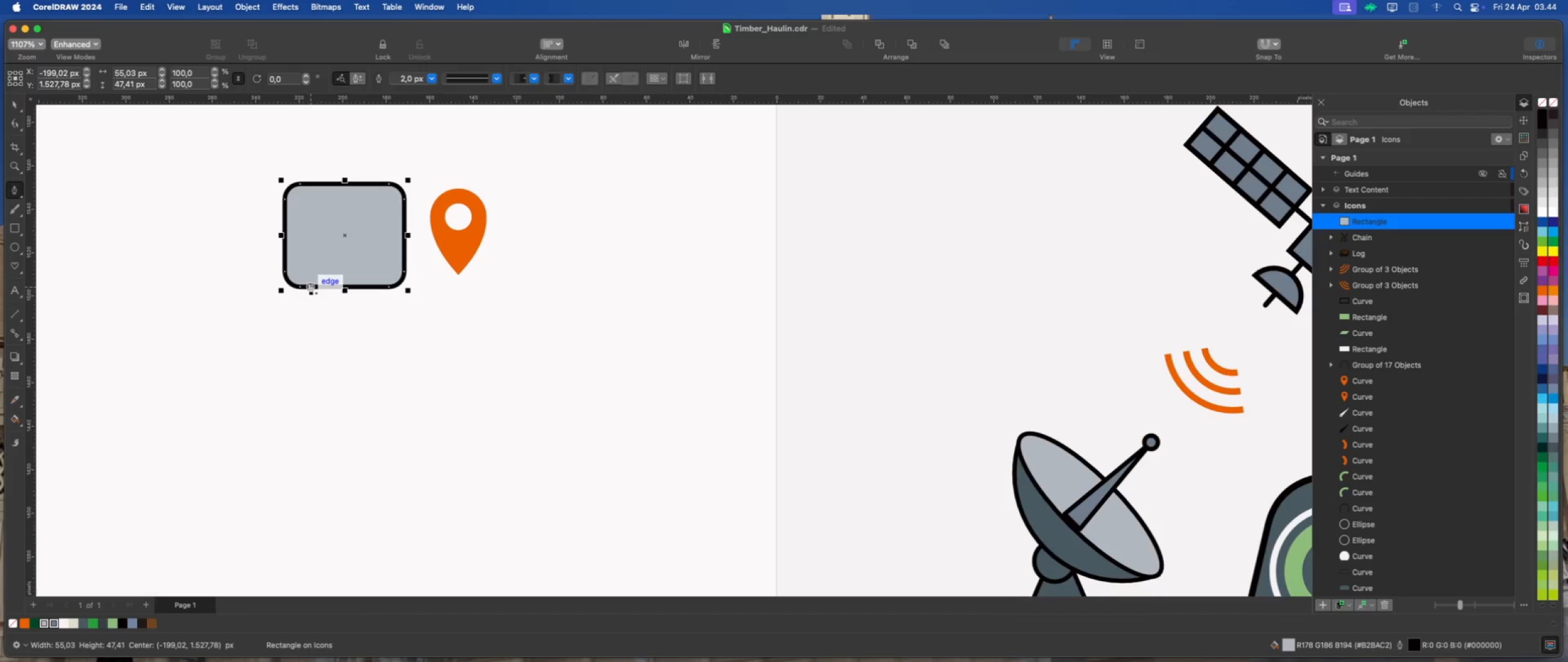 
left_click([311, 285])
 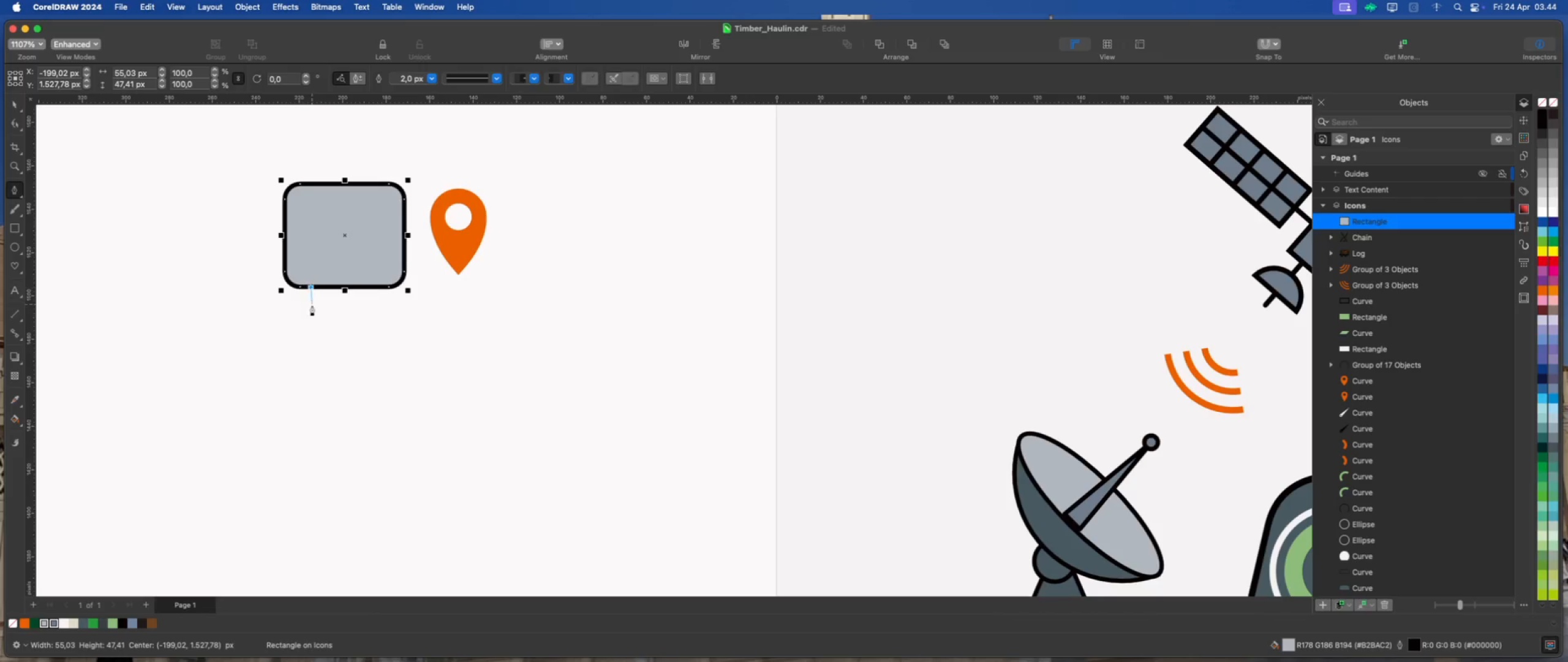 
hold_key(key=ShiftLeft, duration=1.06)
left_click([309, 324])
 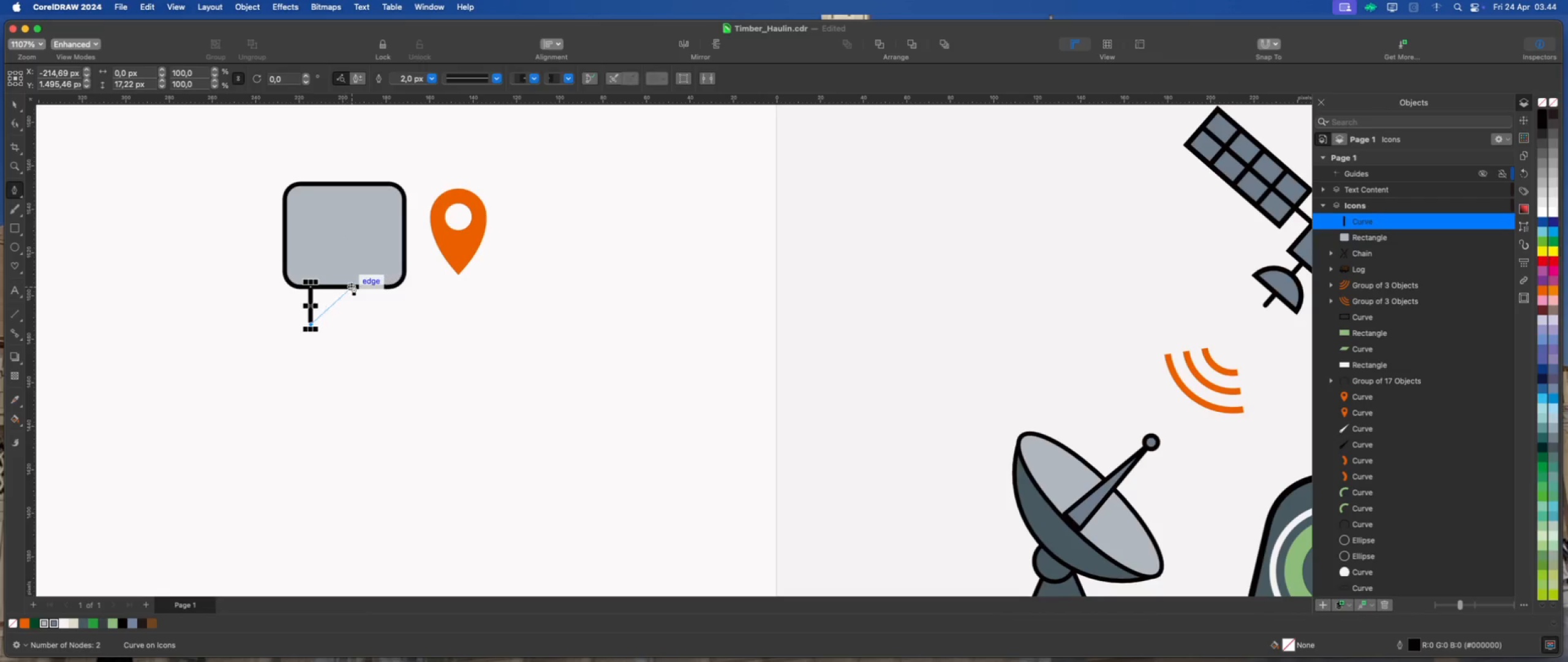 
left_click([353, 285])
 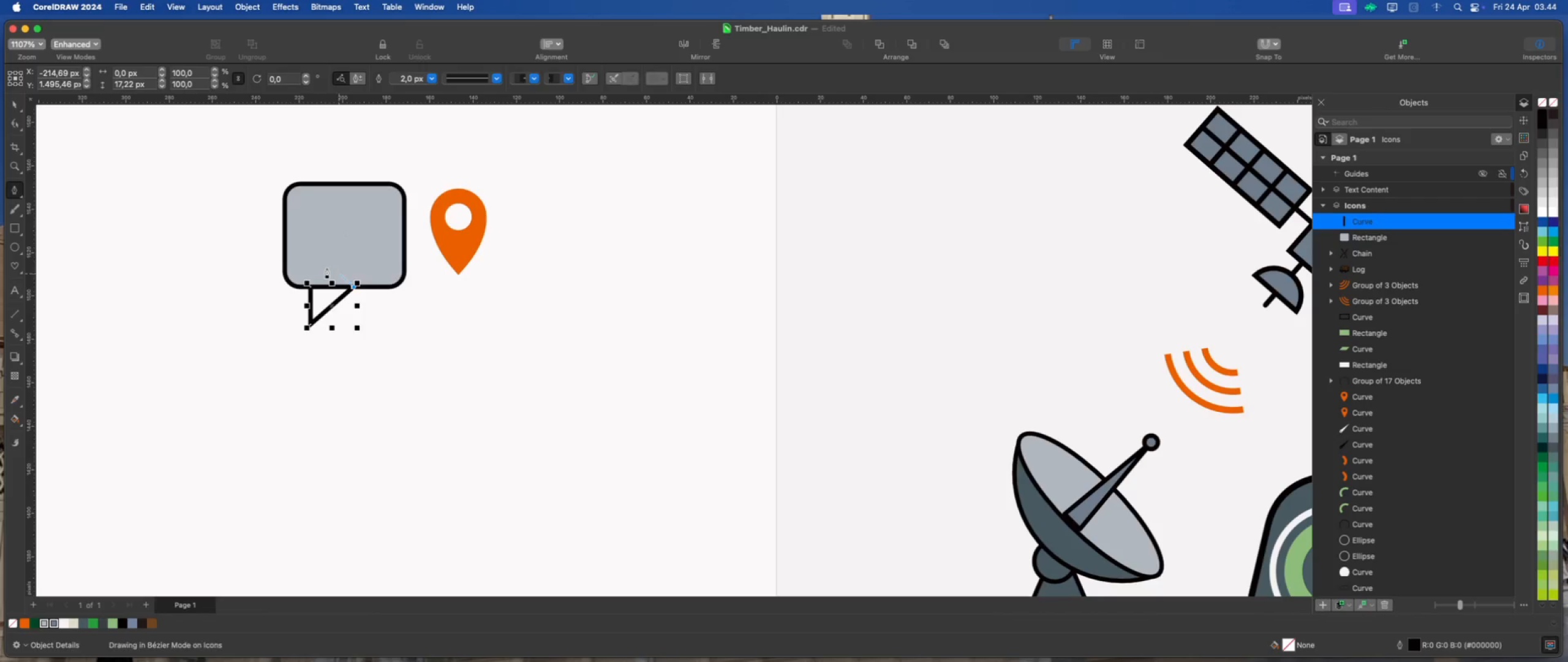 
left_click([325, 267])
 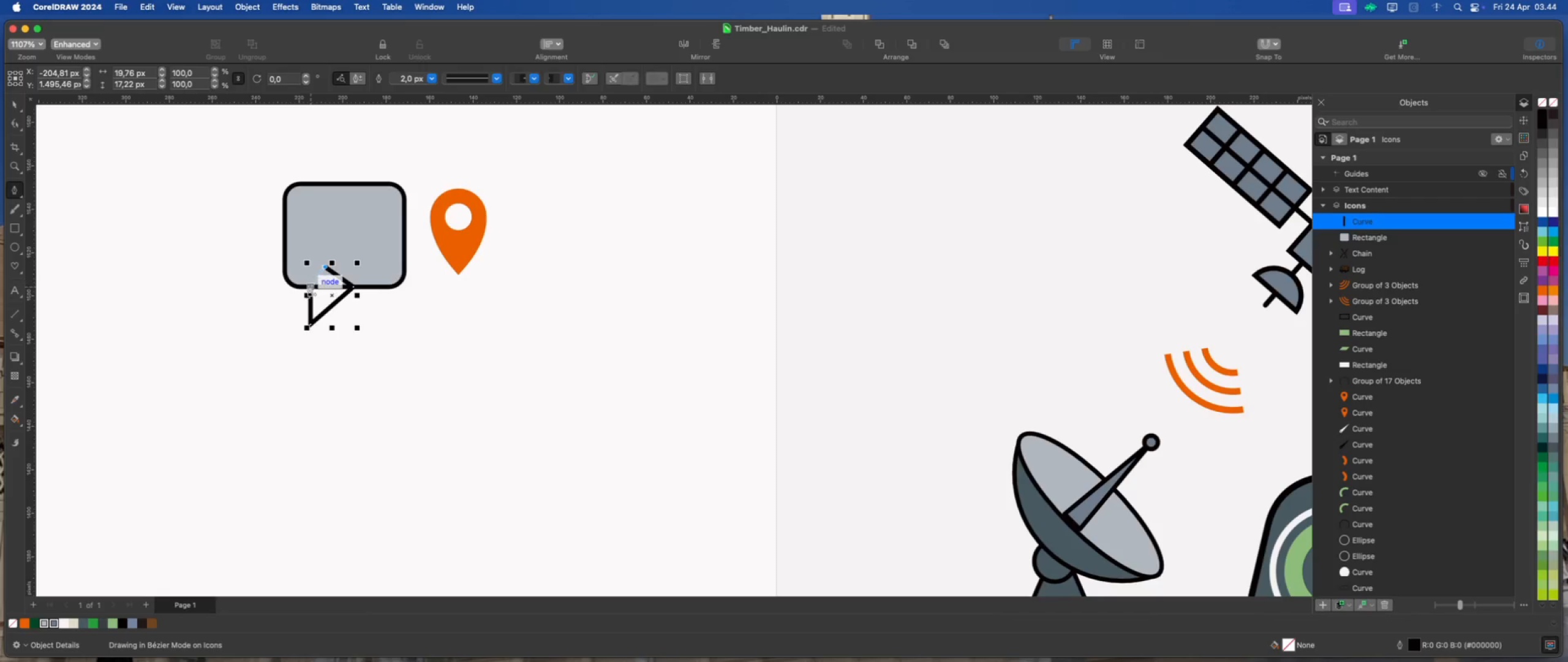 
left_click([309, 286])
 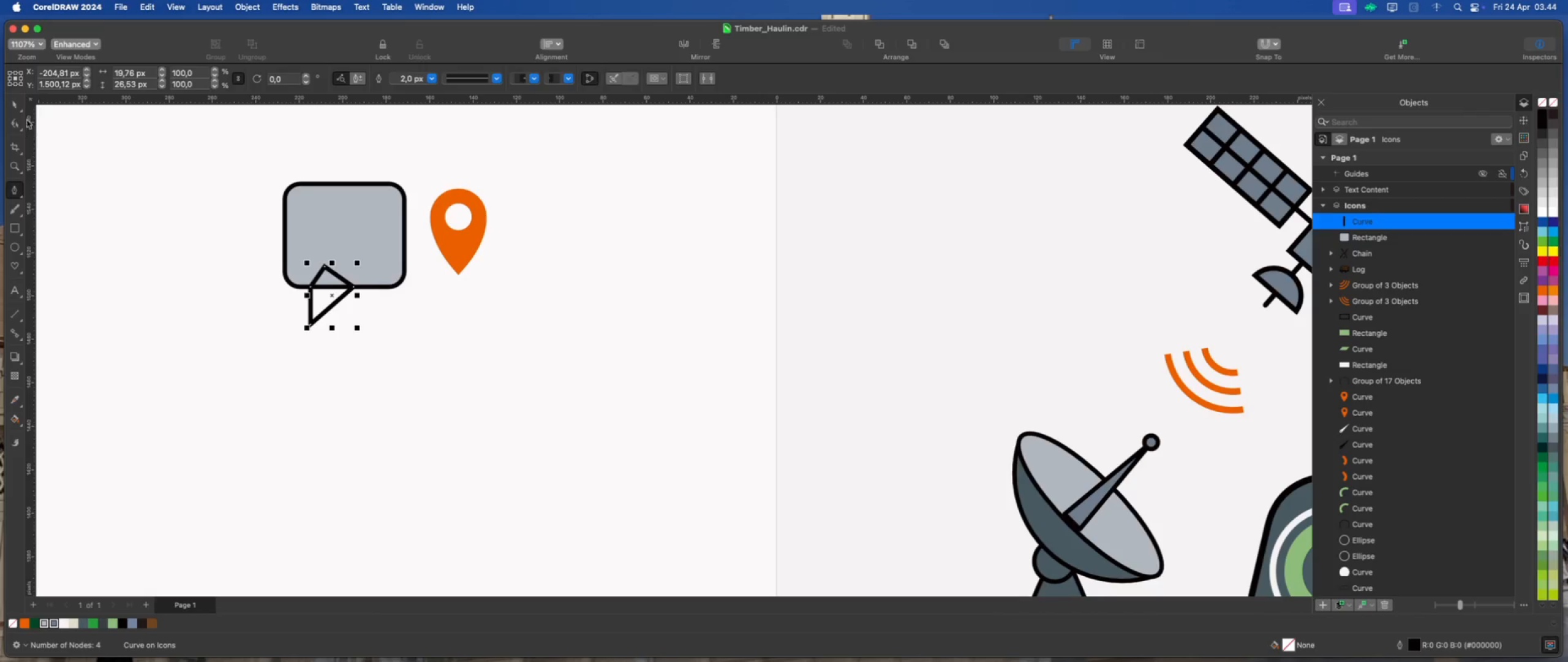 
left_click([14, 101])
 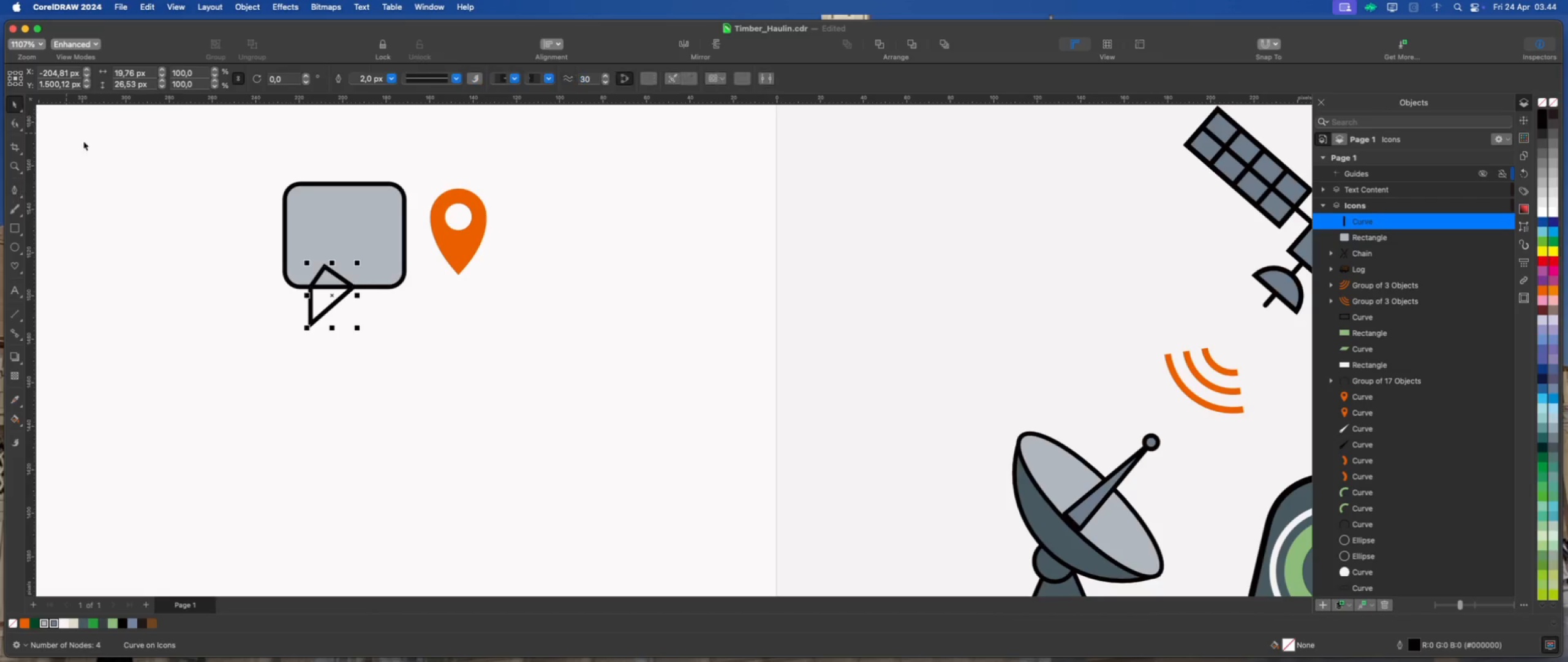 
hold_key(key=ShiftLeft, duration=0.62)
left_click([316, 198])
 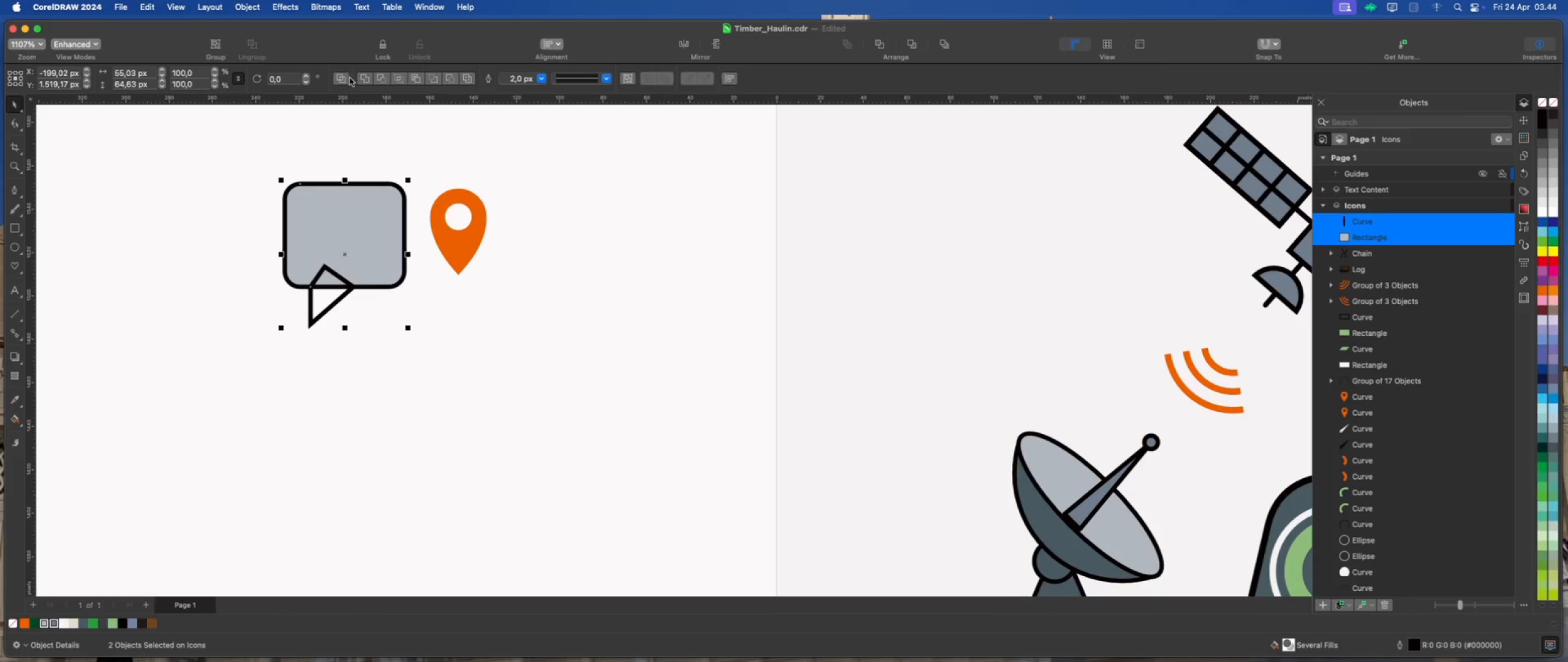 
left_click([367, 79])
 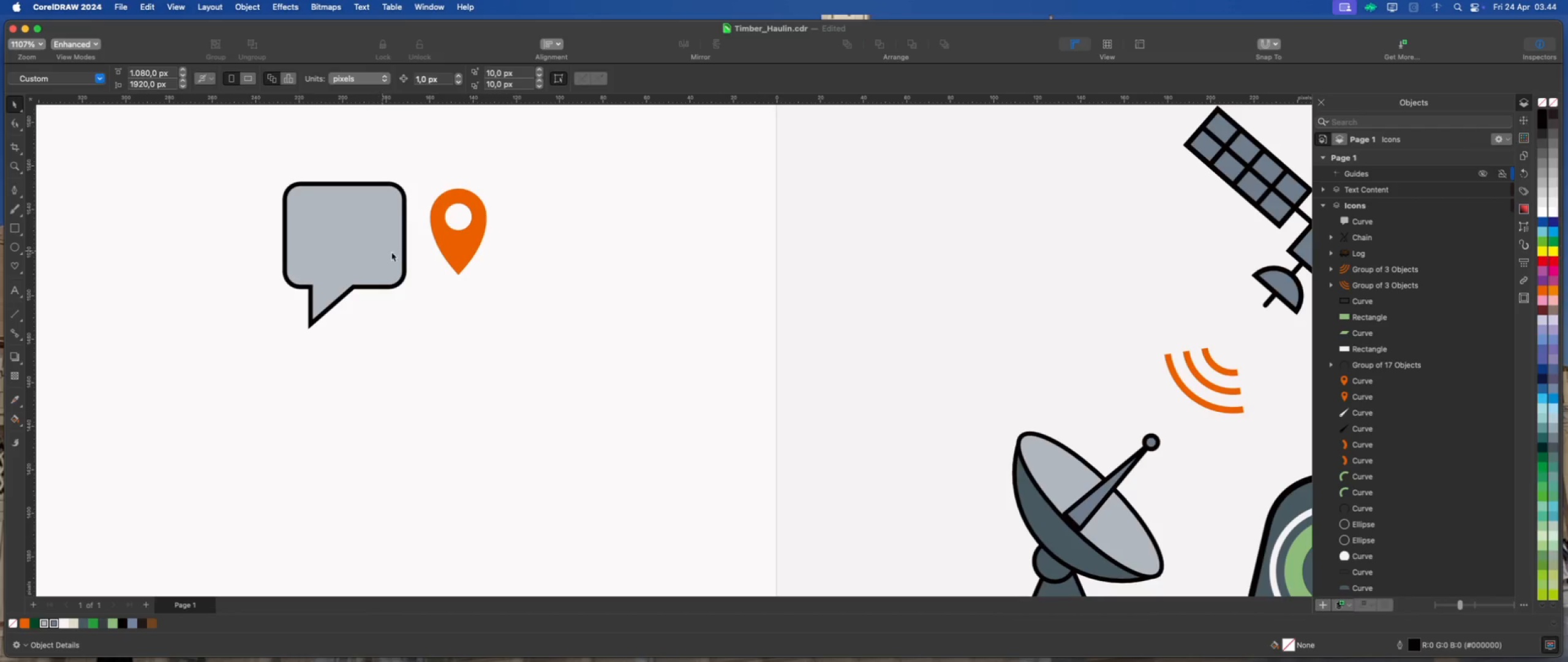 
left_click([460, 256])
 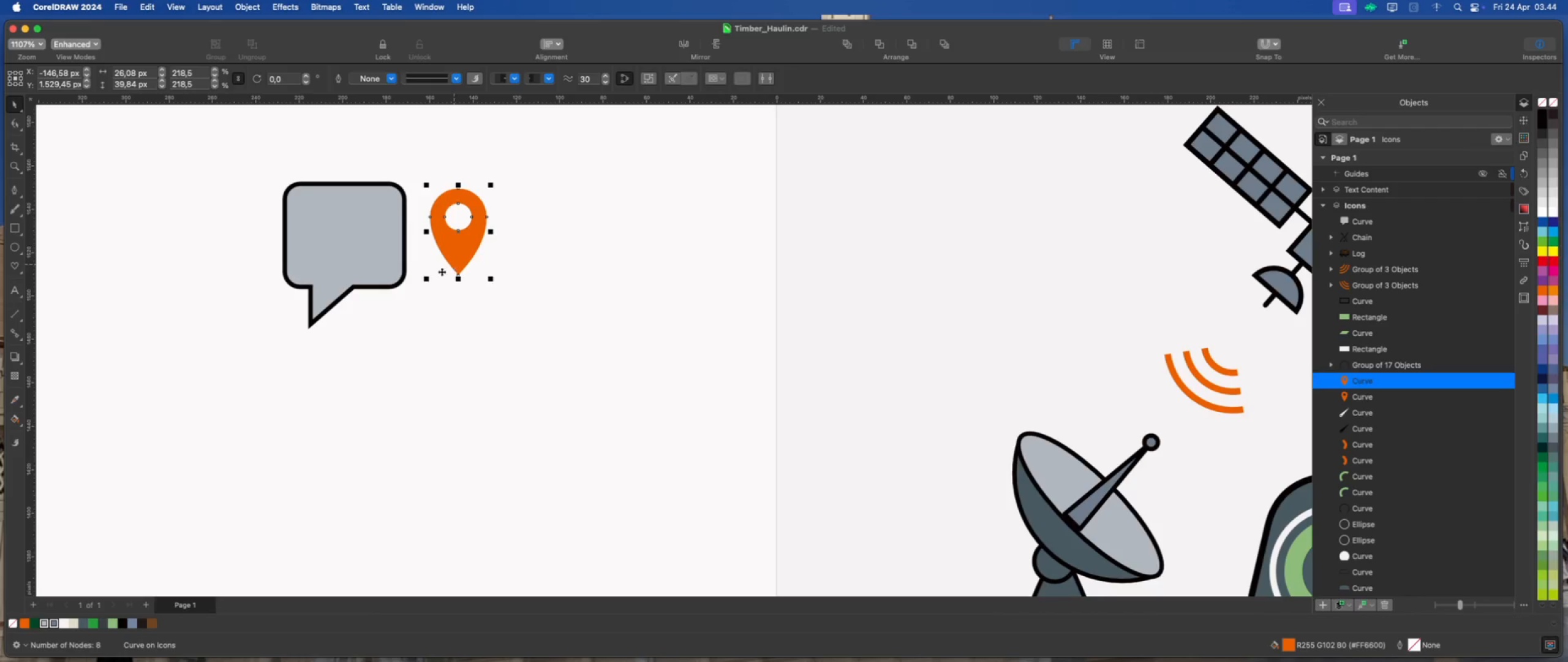 
scroll: coordinate [394, 286], scroll_direction: down, amount: 4.0
 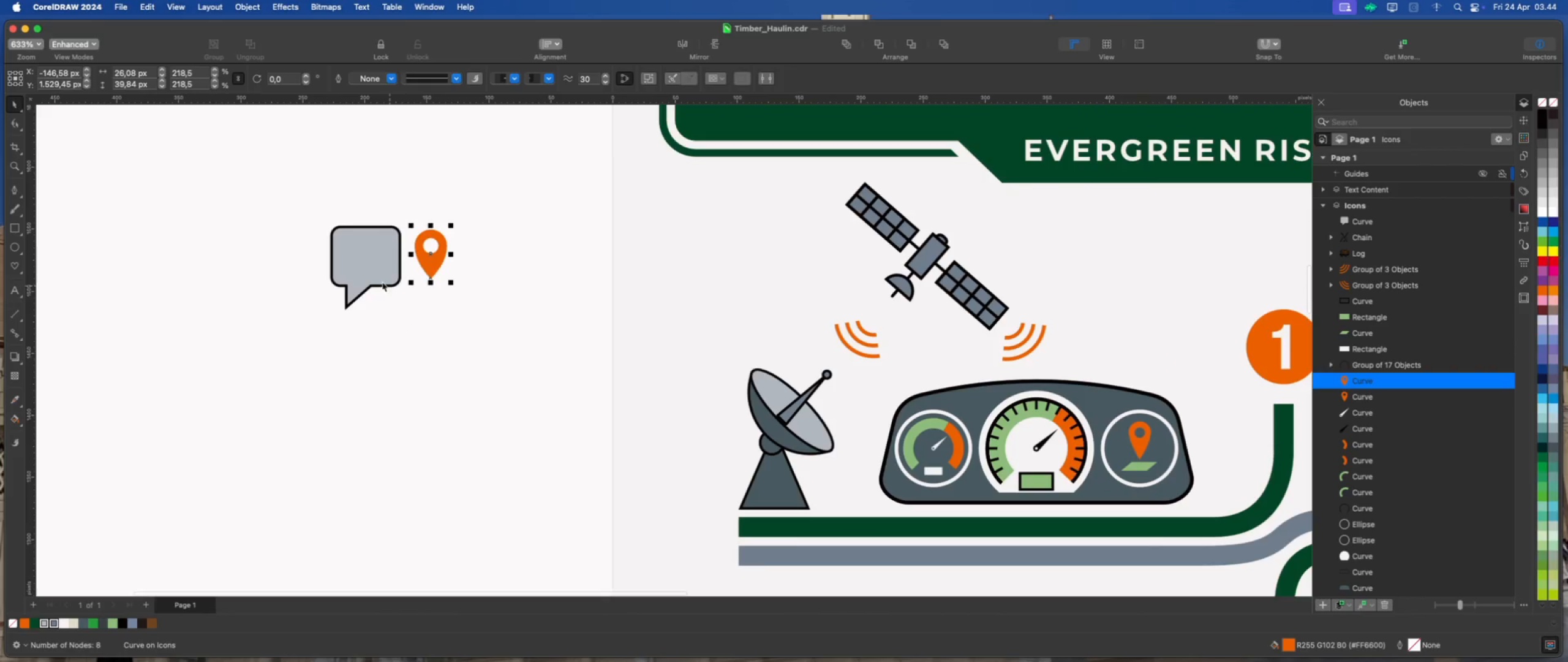 
left_click([376, 278])
 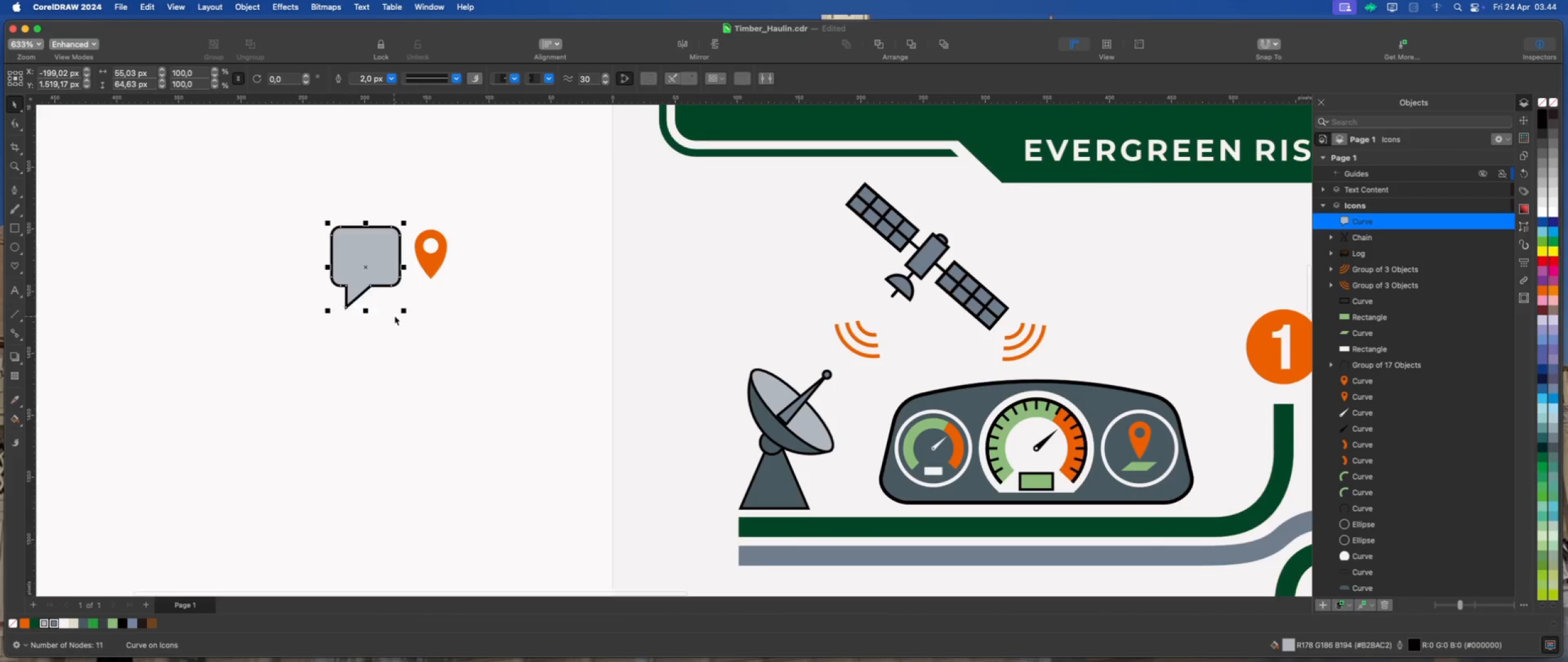 
left_click_drag(start_coordinate=[404, 314], to_coordinate=[430, 333])
 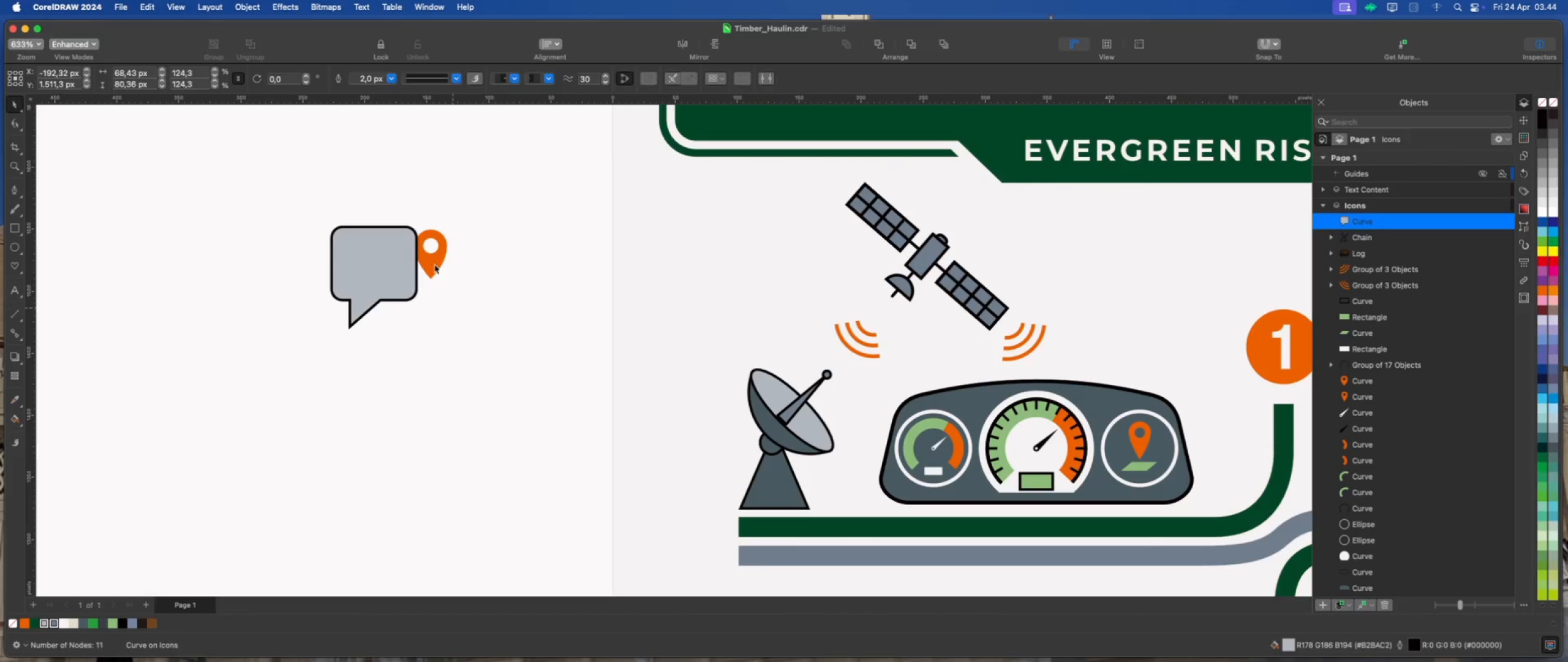 
left_click([432, 259])
 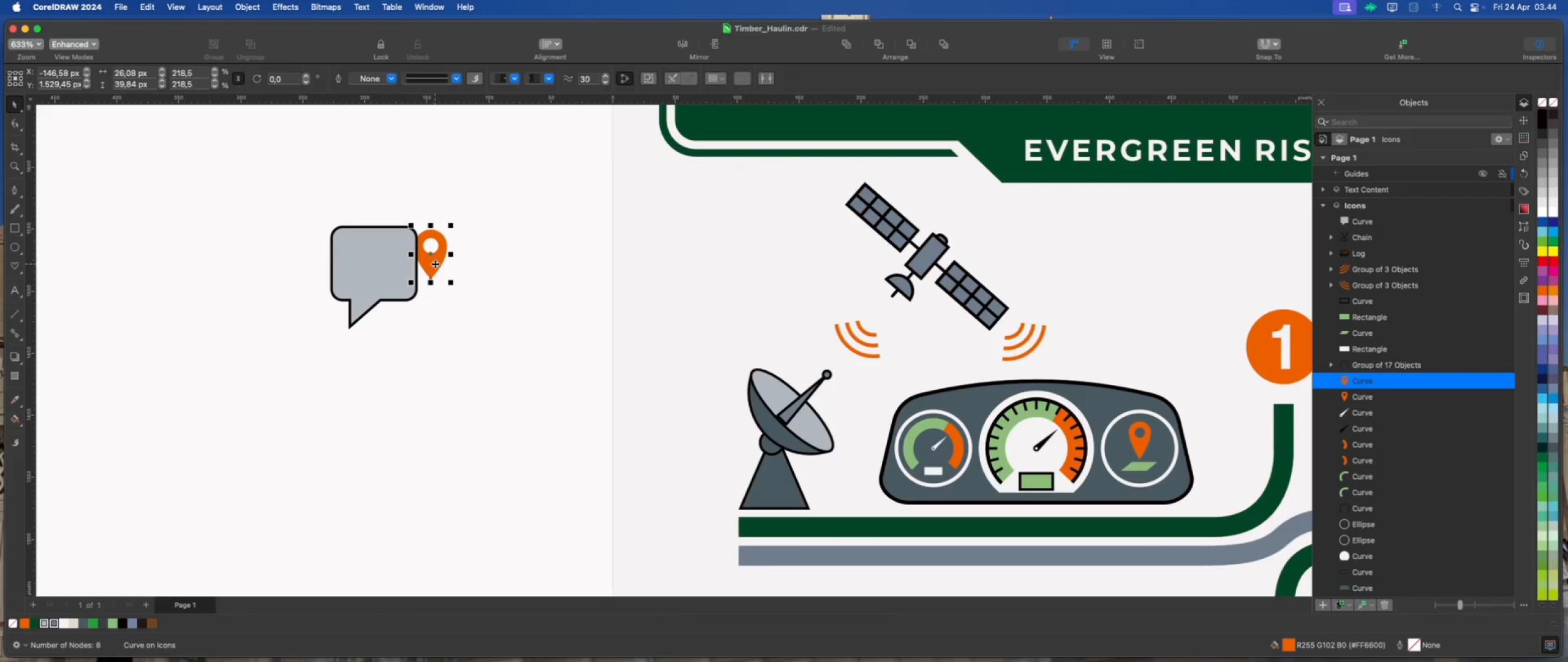 
right_click([435, 263])
 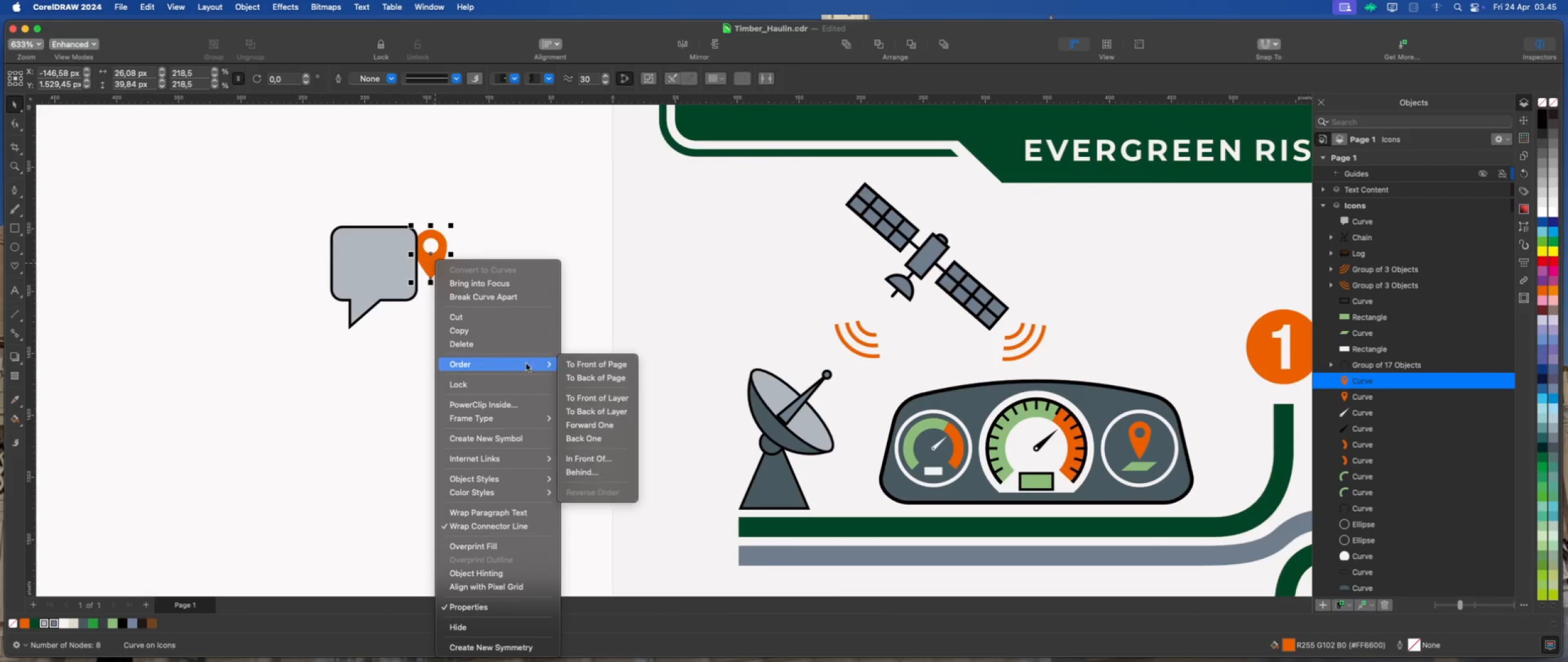 
left_click([590, 369])
 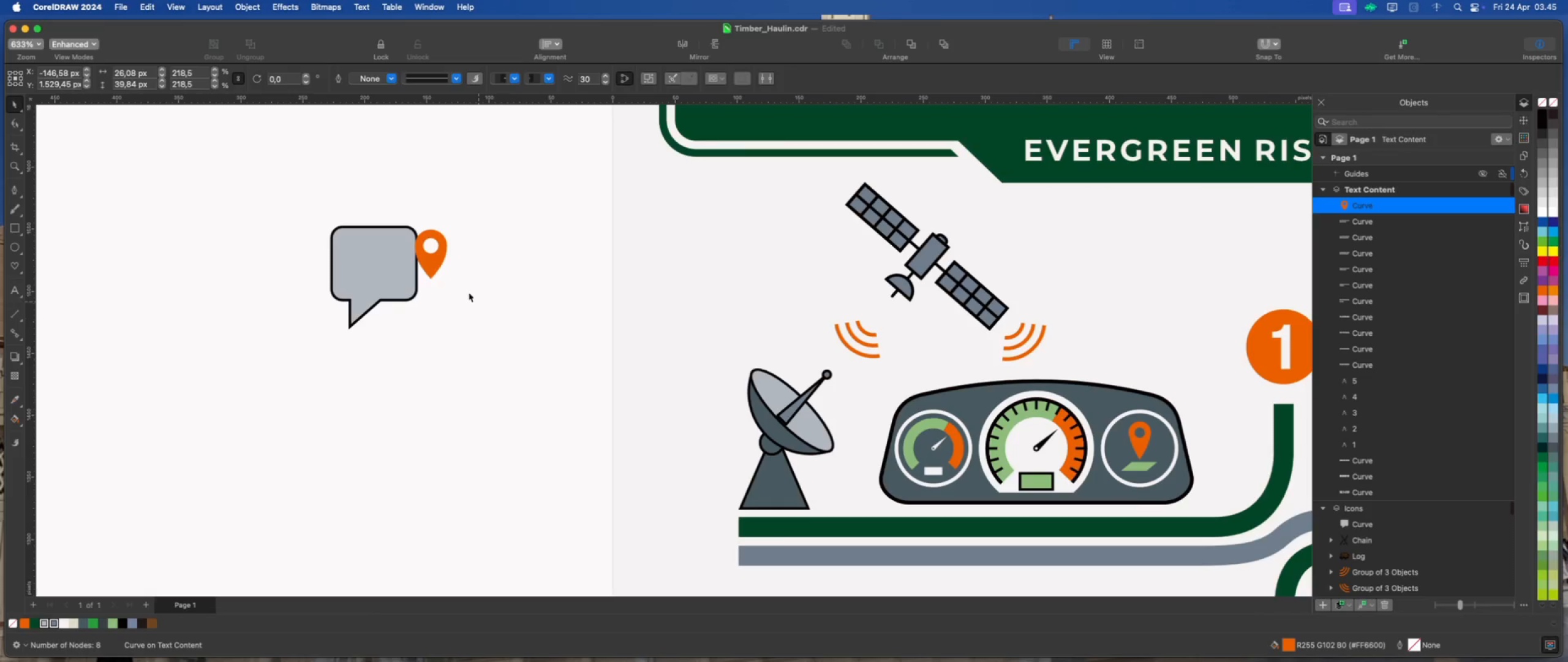 
left_click_drag(start_coordinate=[434, 265], to_coordinate=[381, 253])
 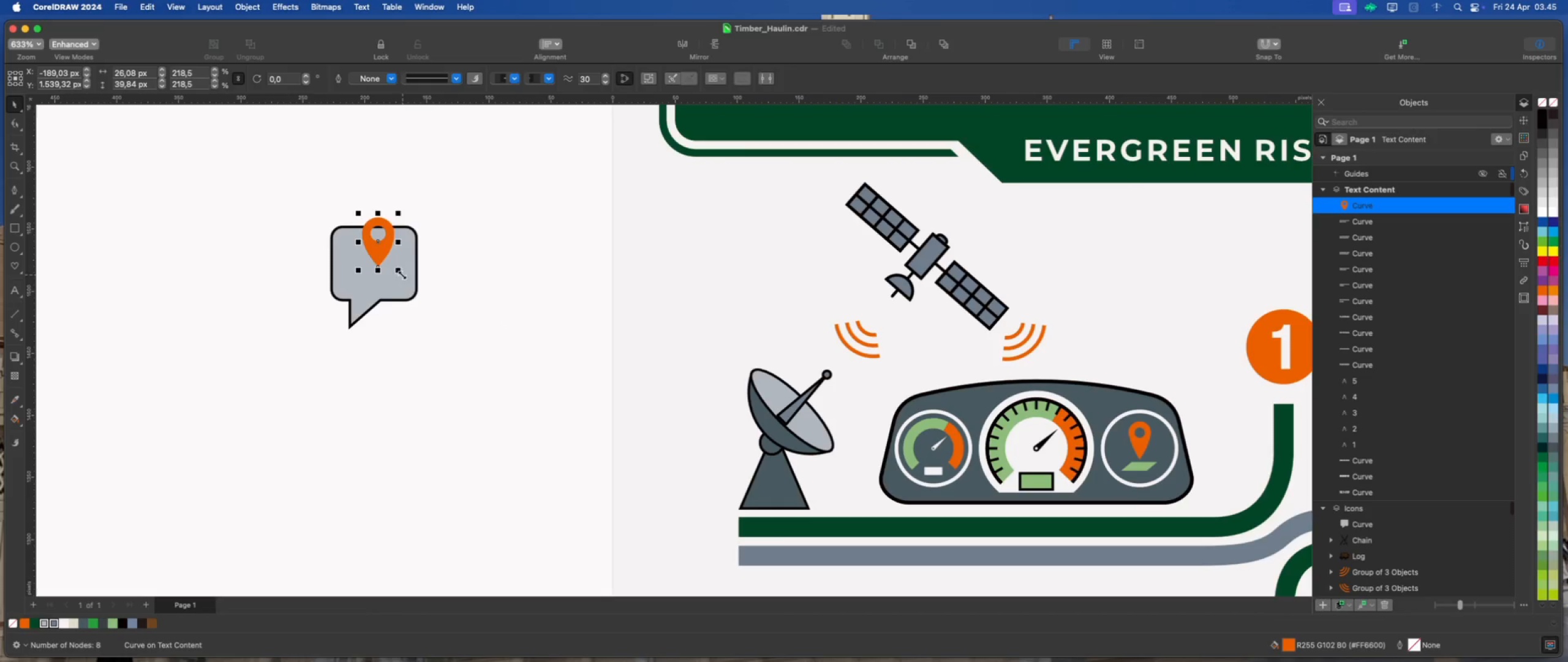 
left_click_drag(start_coordinate=[401, 273], to_coordinate=[406, 278])
 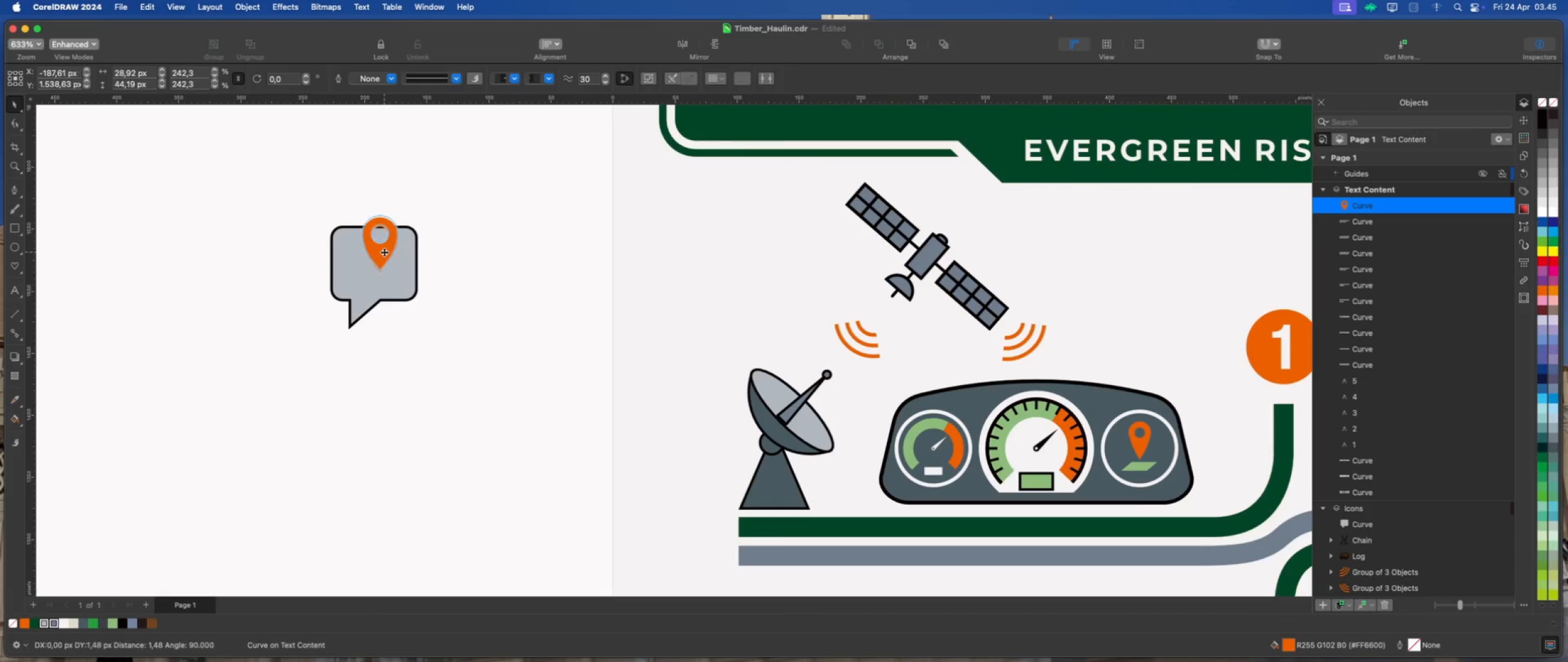 
left_click([464, 268])
 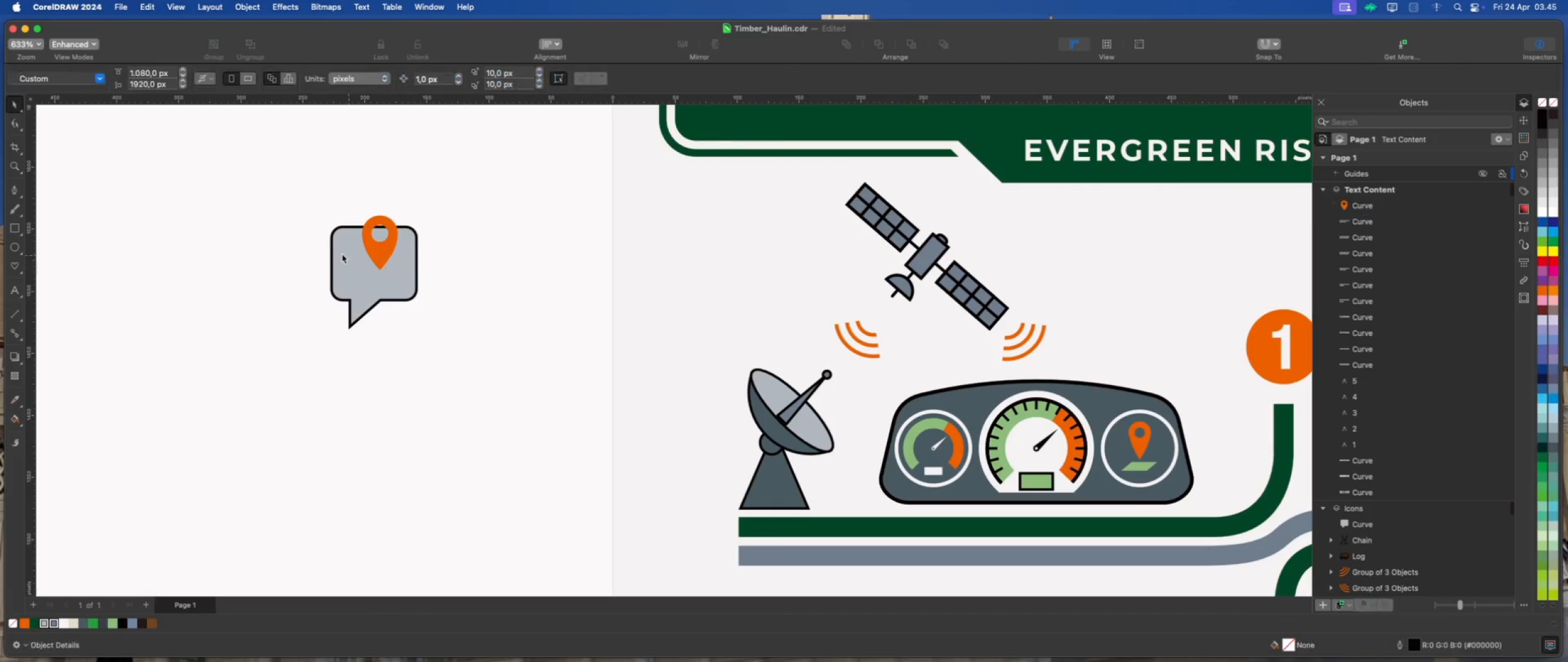 
scroll: coordinate [287, 246], scroll_direction: up, amount: 4.0
 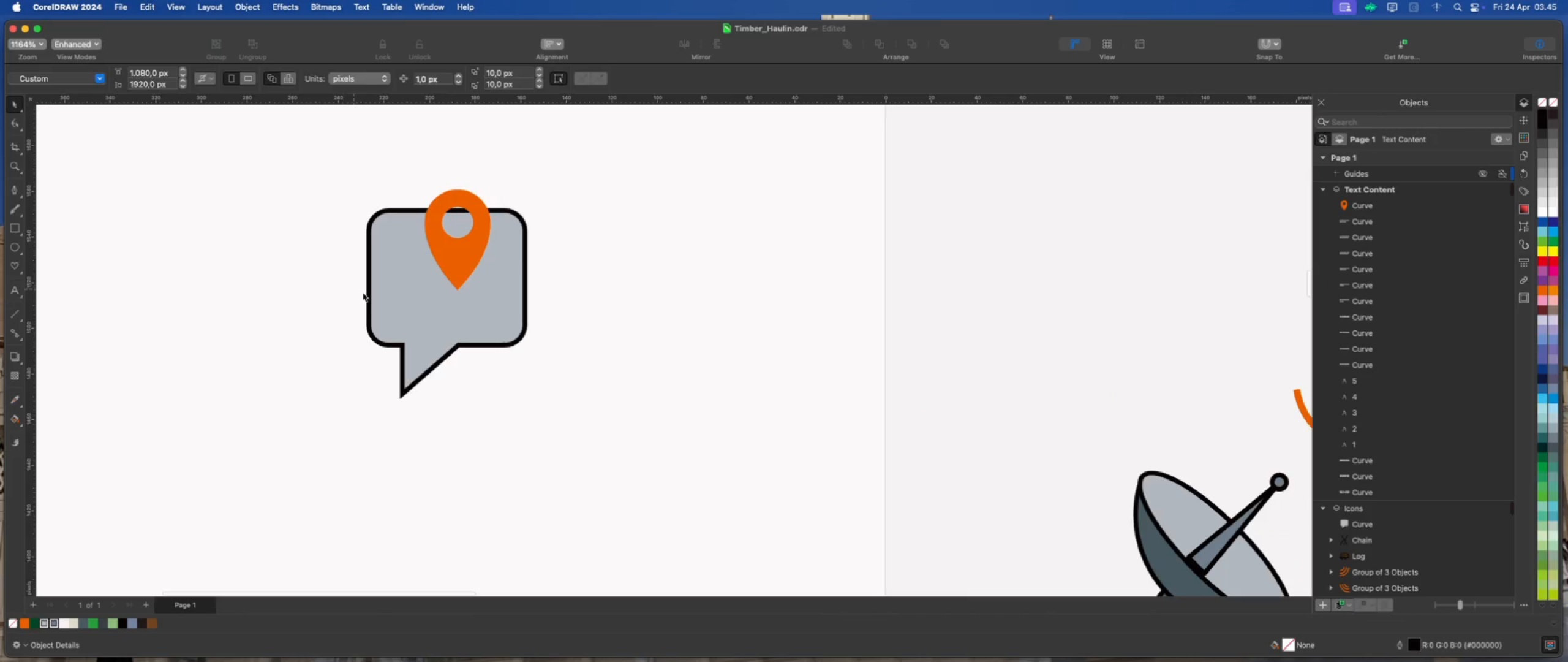 
left_click([390, 300])
 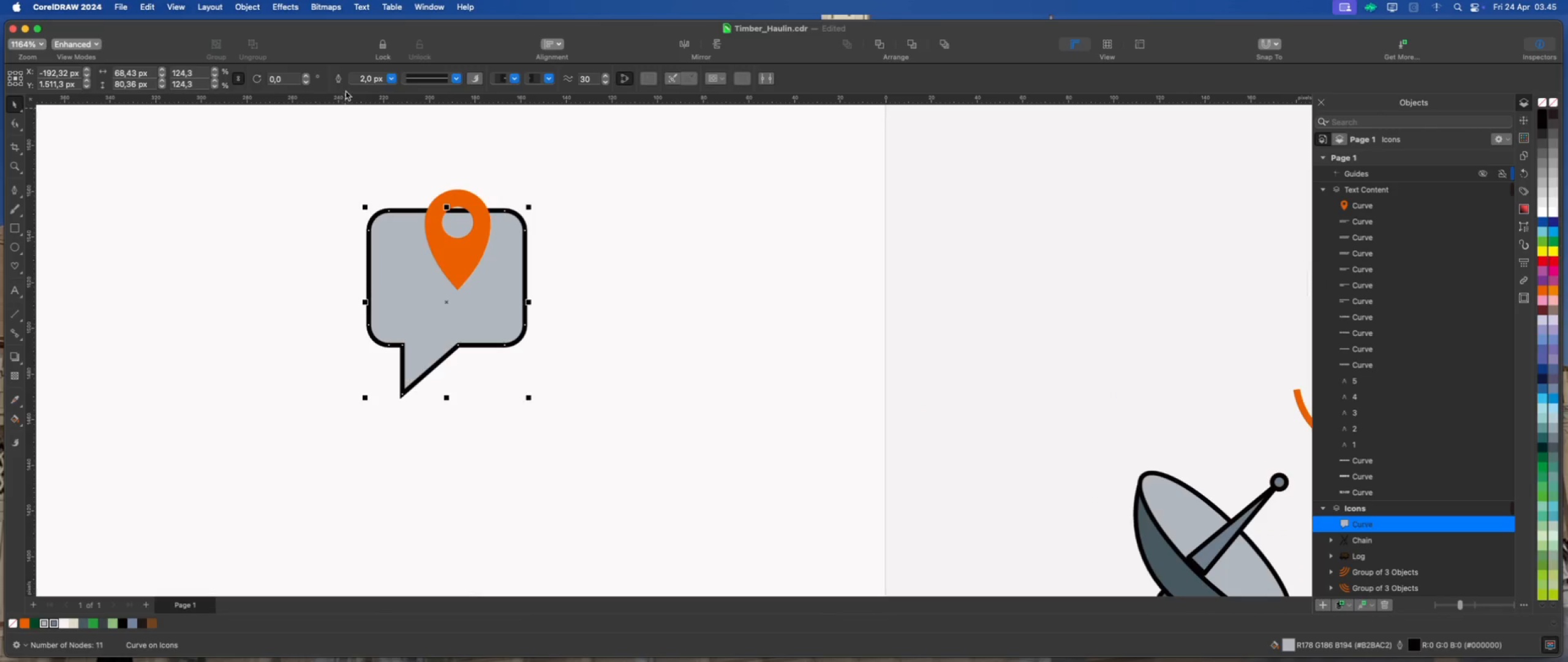 
left_click([390, 77])
 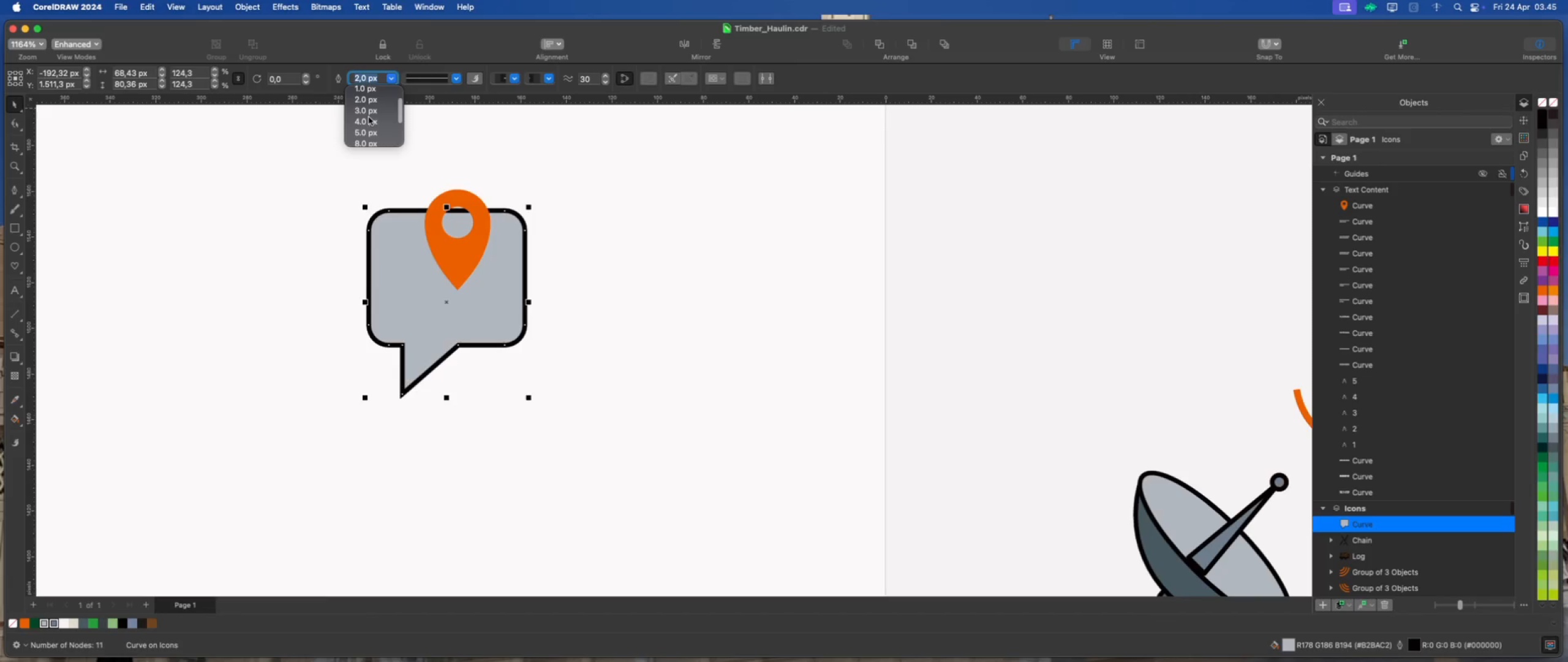 
left_click([372, 112])
 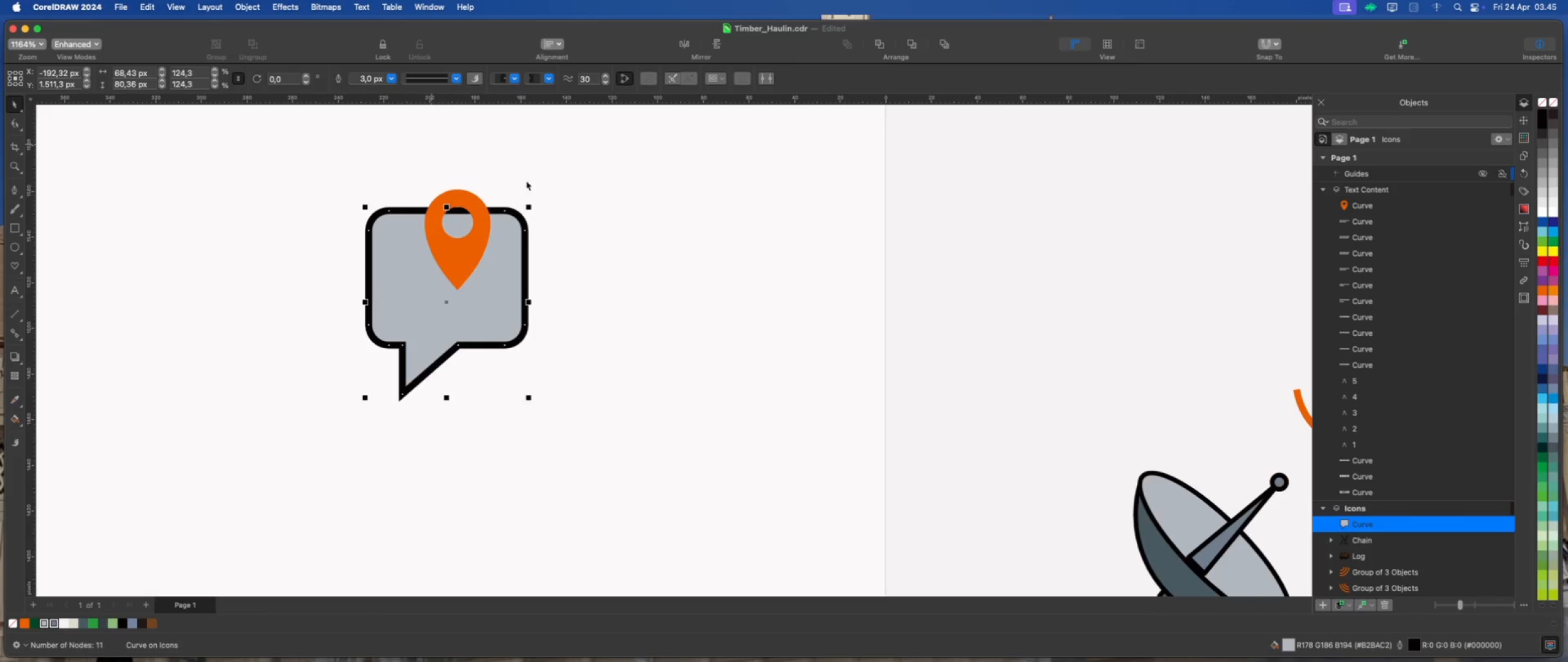 
left_click([662, 215])
 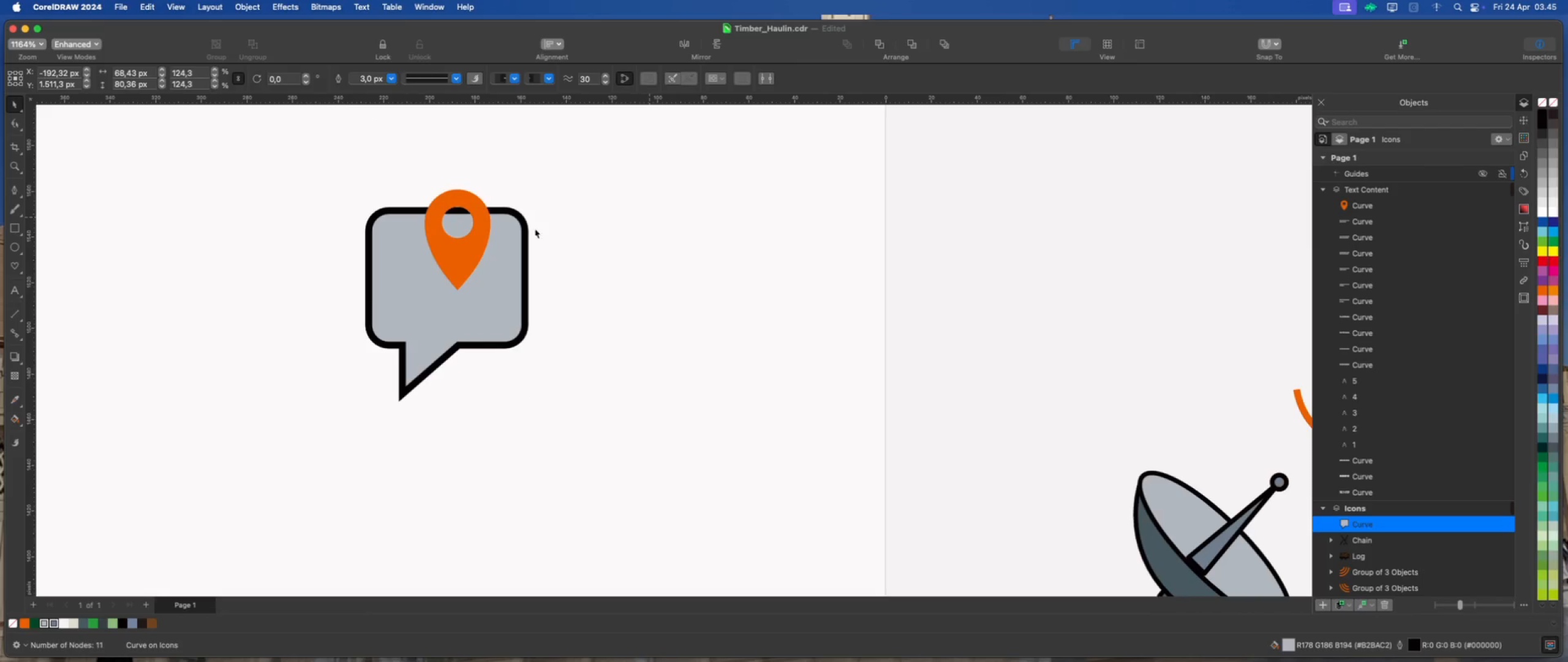 
left_click_drag(start_coordinate=[479, 240], to_coordinate=[482, 237])
 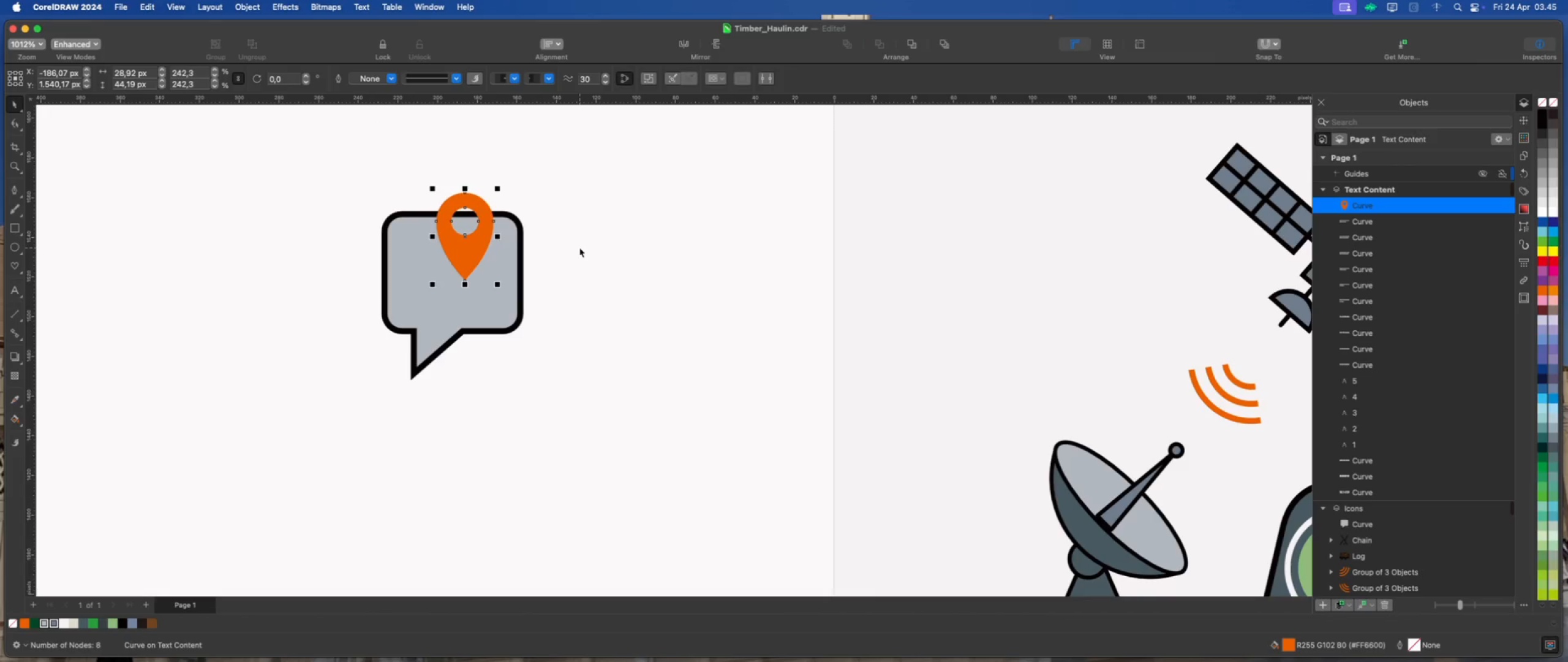 
scroll: coordinate [492, 237], scroll_direction: down, amount: 1.0
 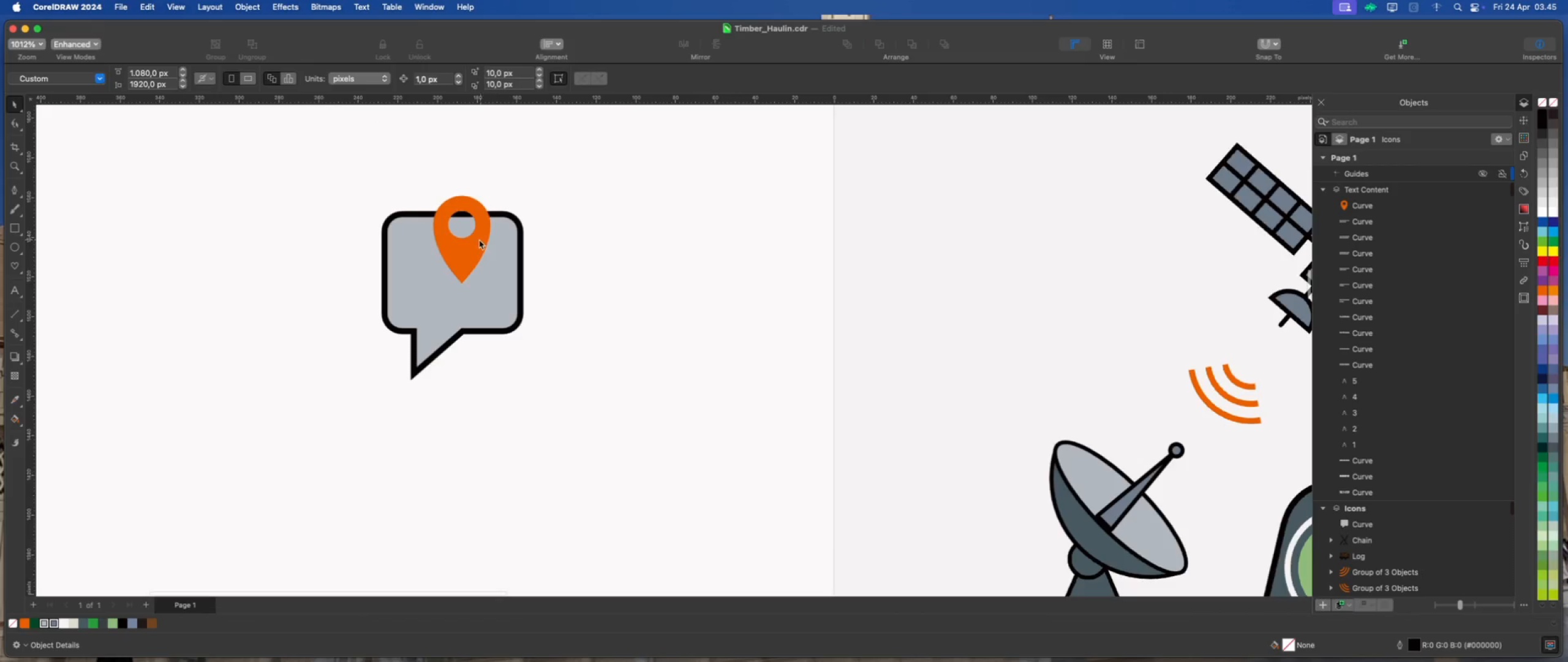 
left_click([579, 248])
 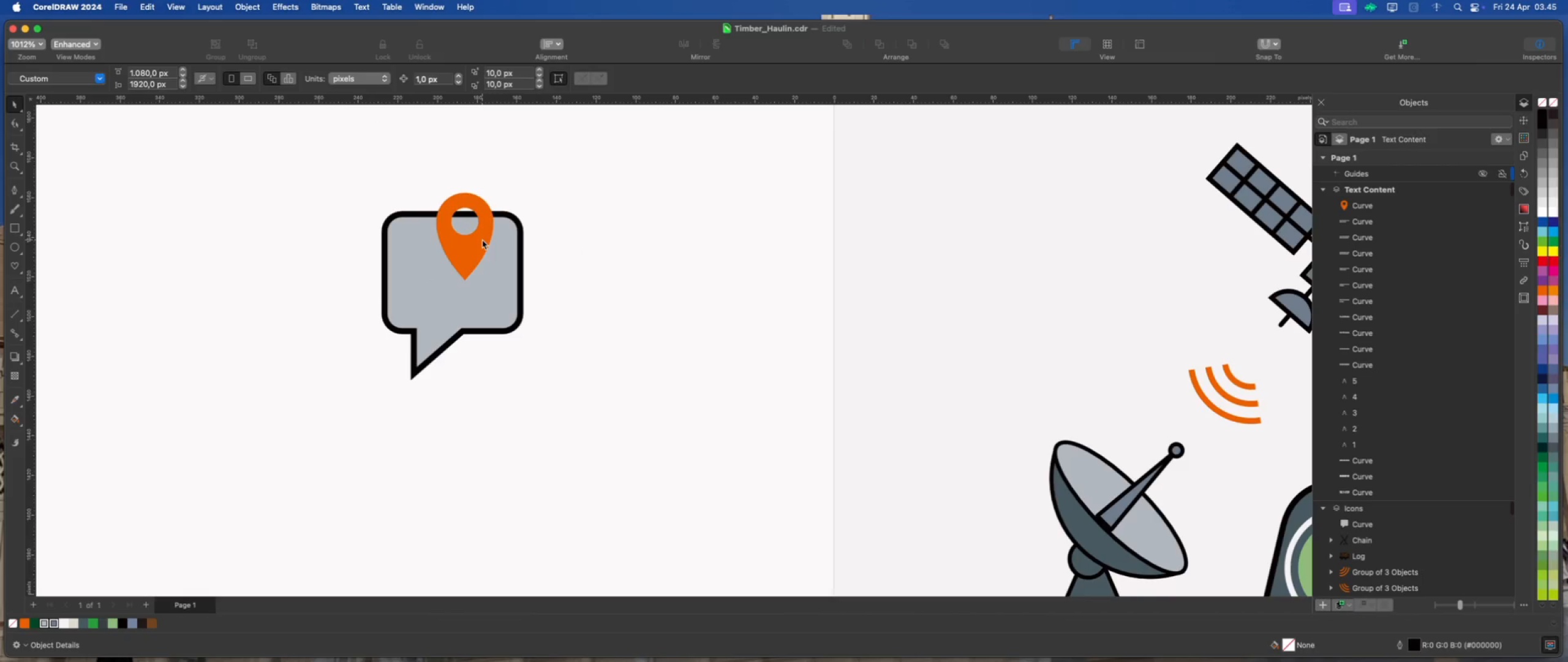 
left_click([482, 240])
 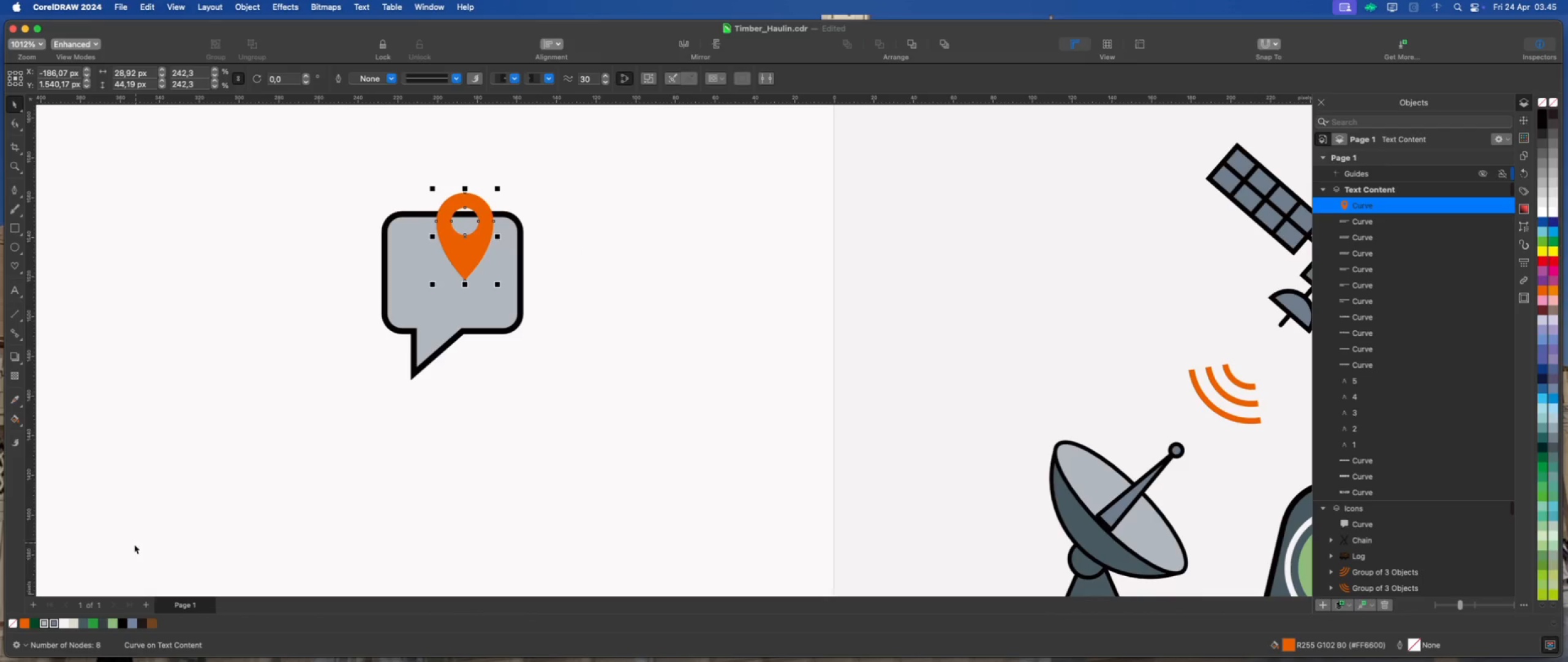 
right_click([122, 626])
 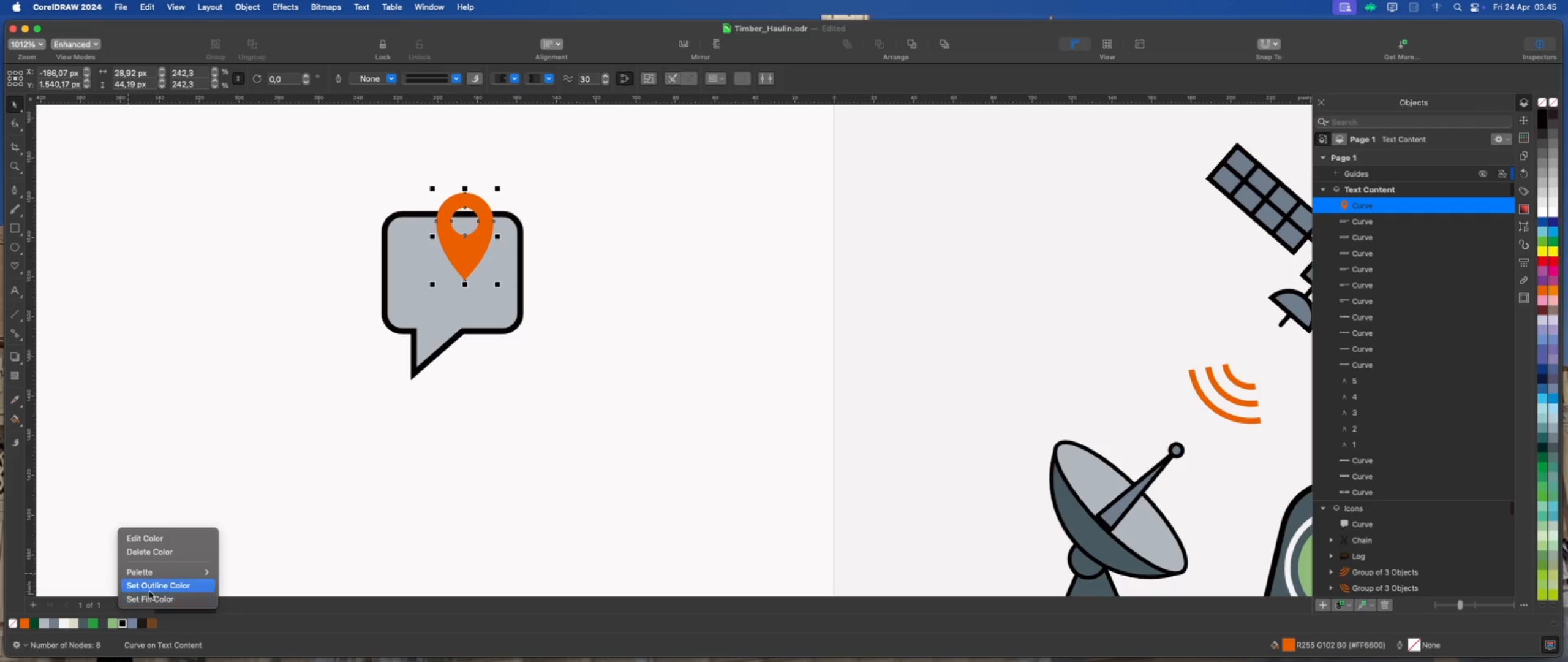 
left_click([151, 588])
 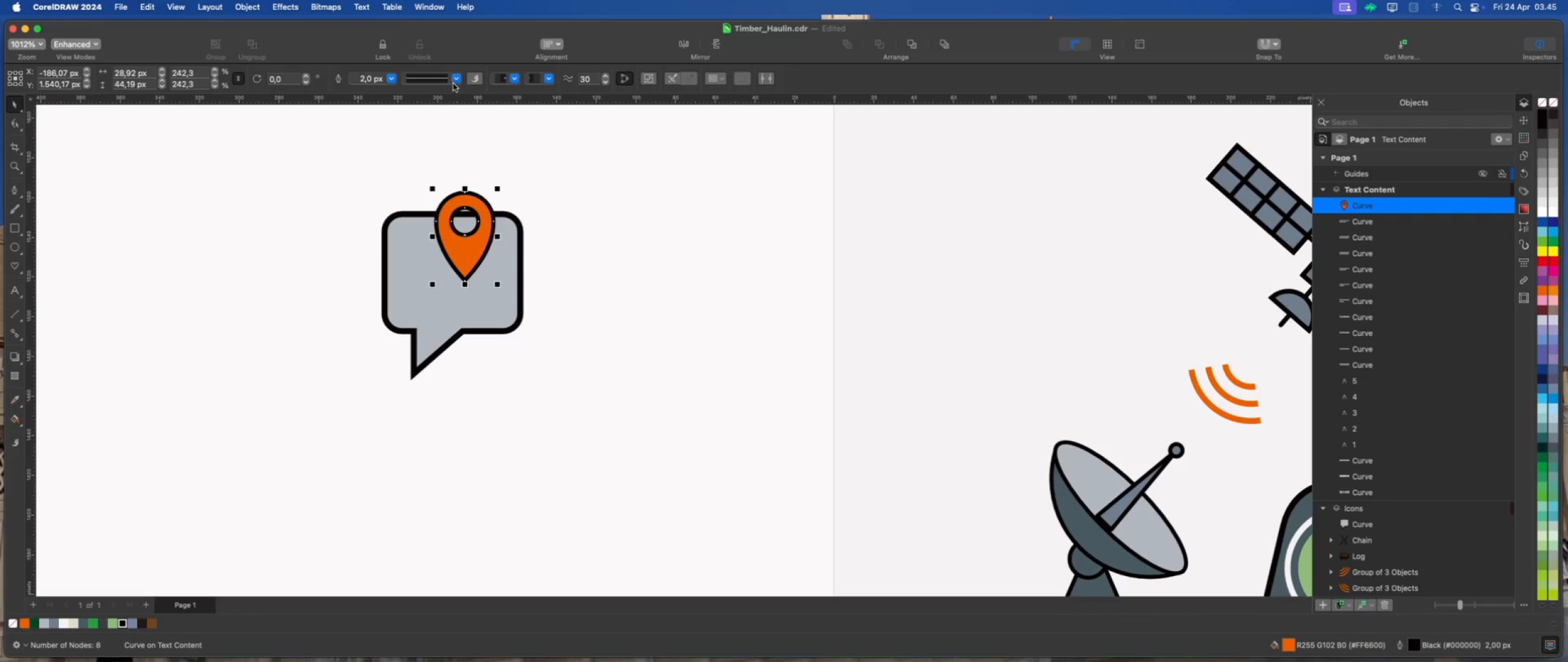 
left_click([391, 80])
 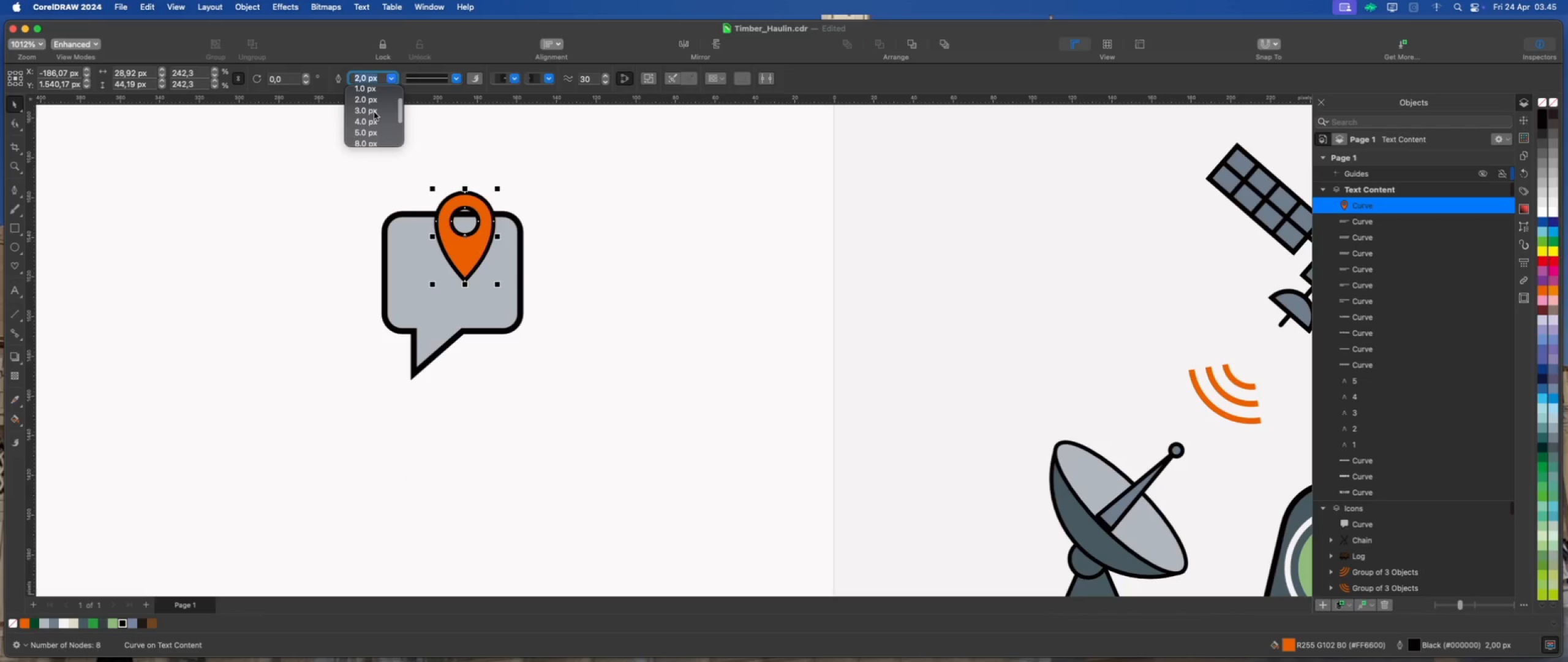 
left_click([373, 112])
 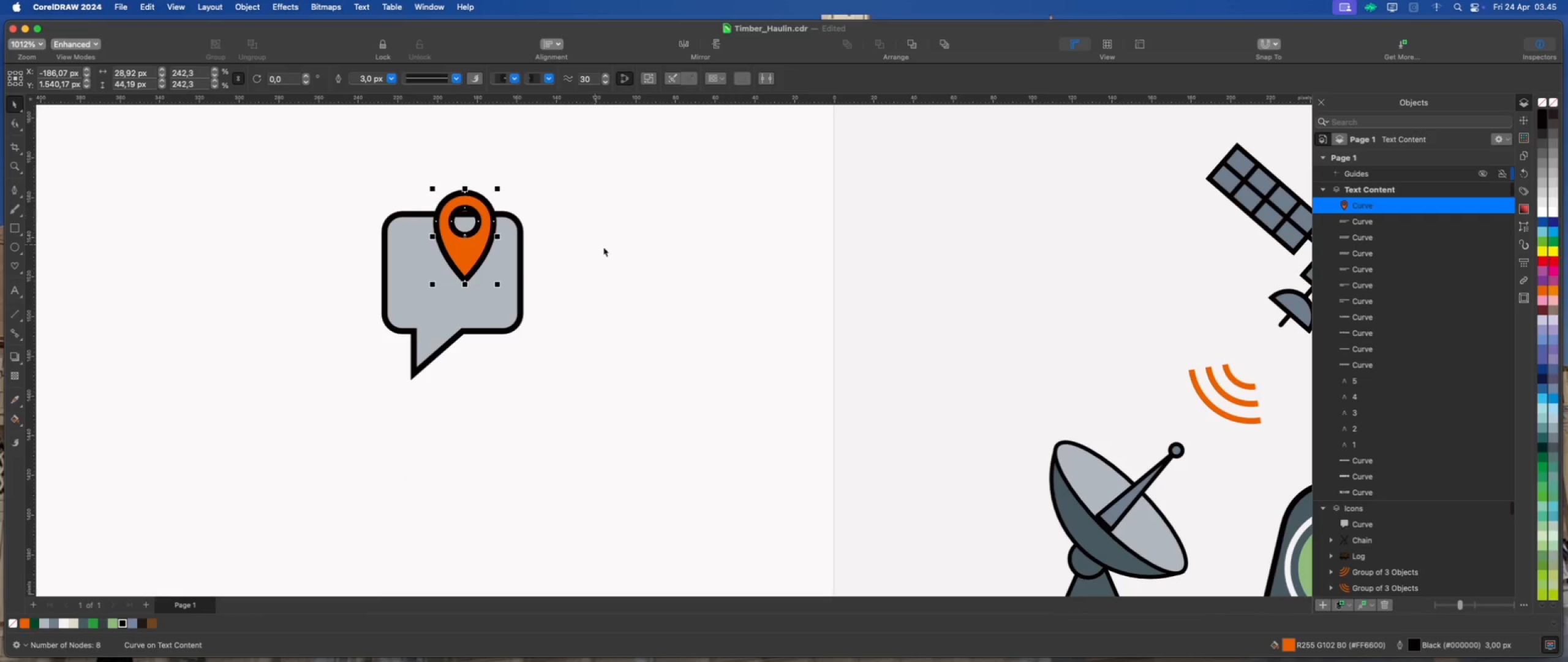 
left_click([608, 248])
 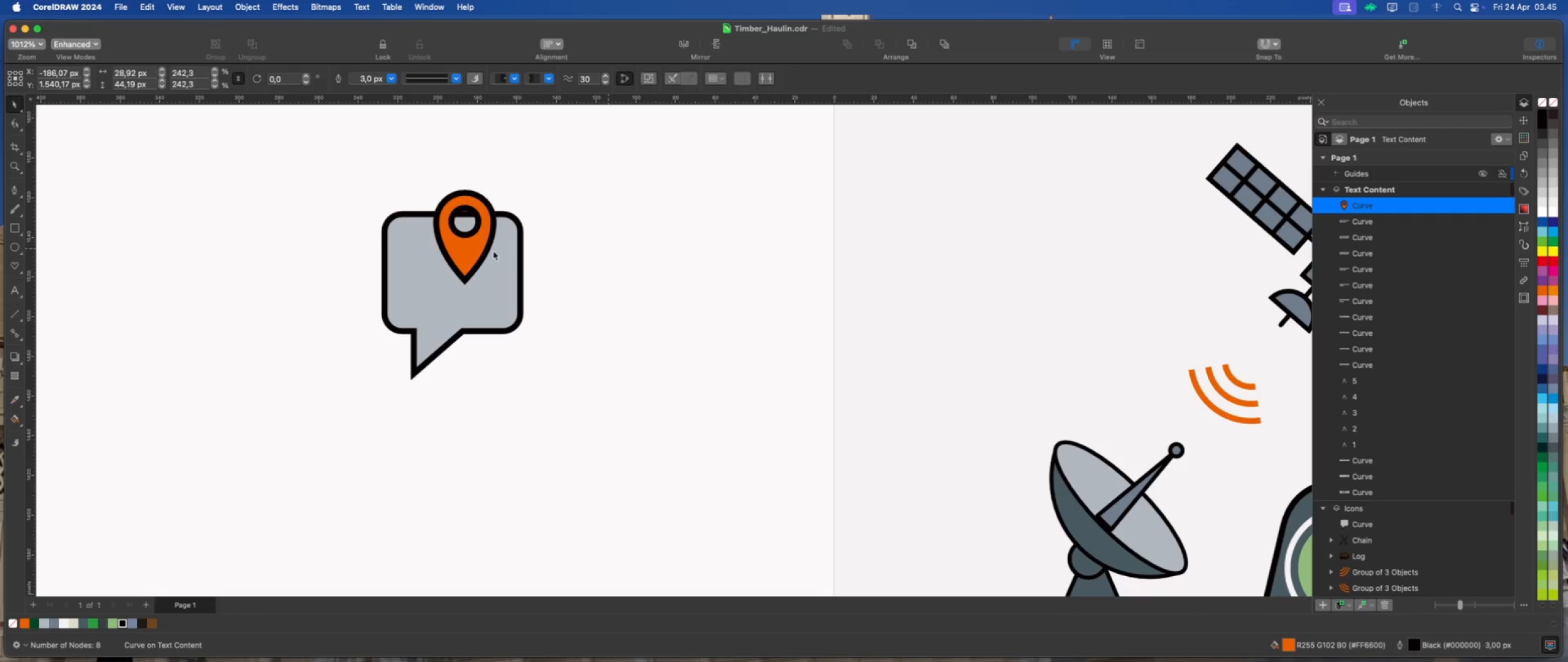 
scroll: coordinate [465, 251], scroll_direction: up, amount: 2.0
 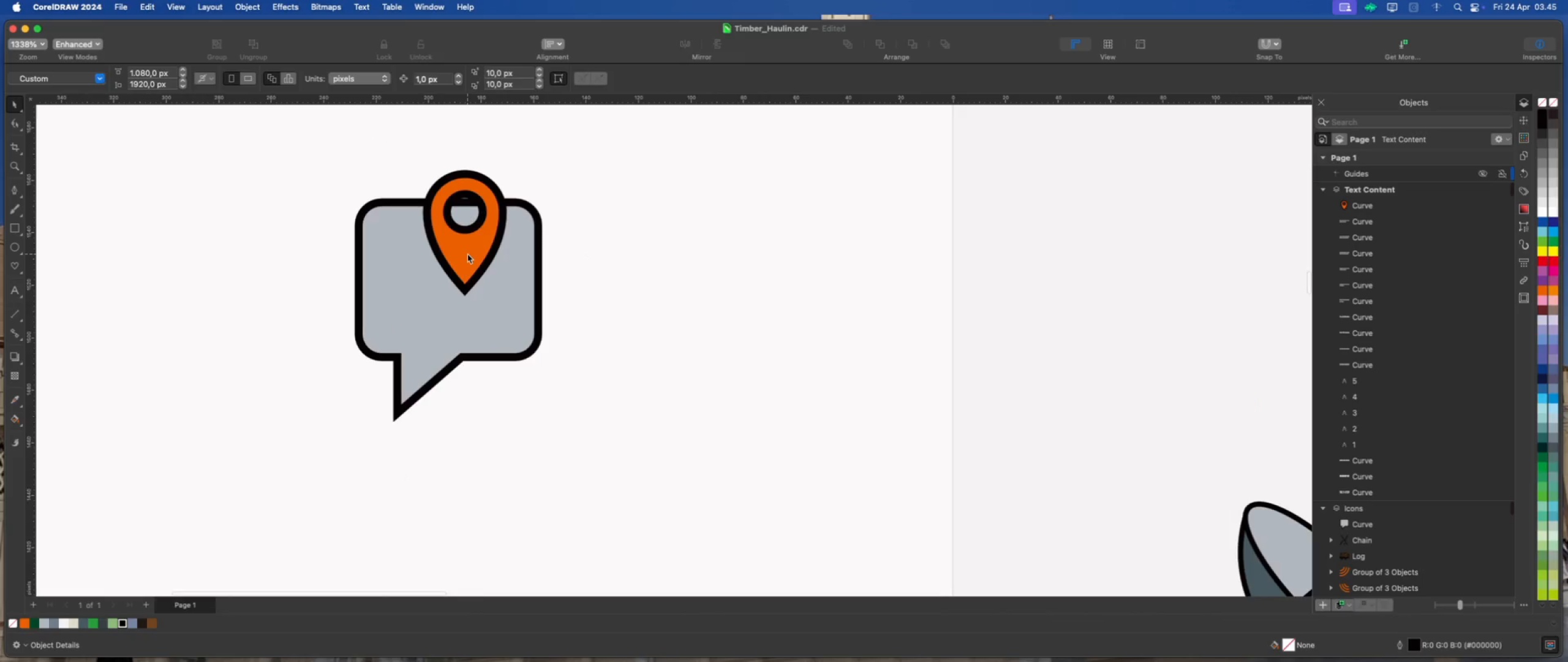 
left_click([467, 254])
 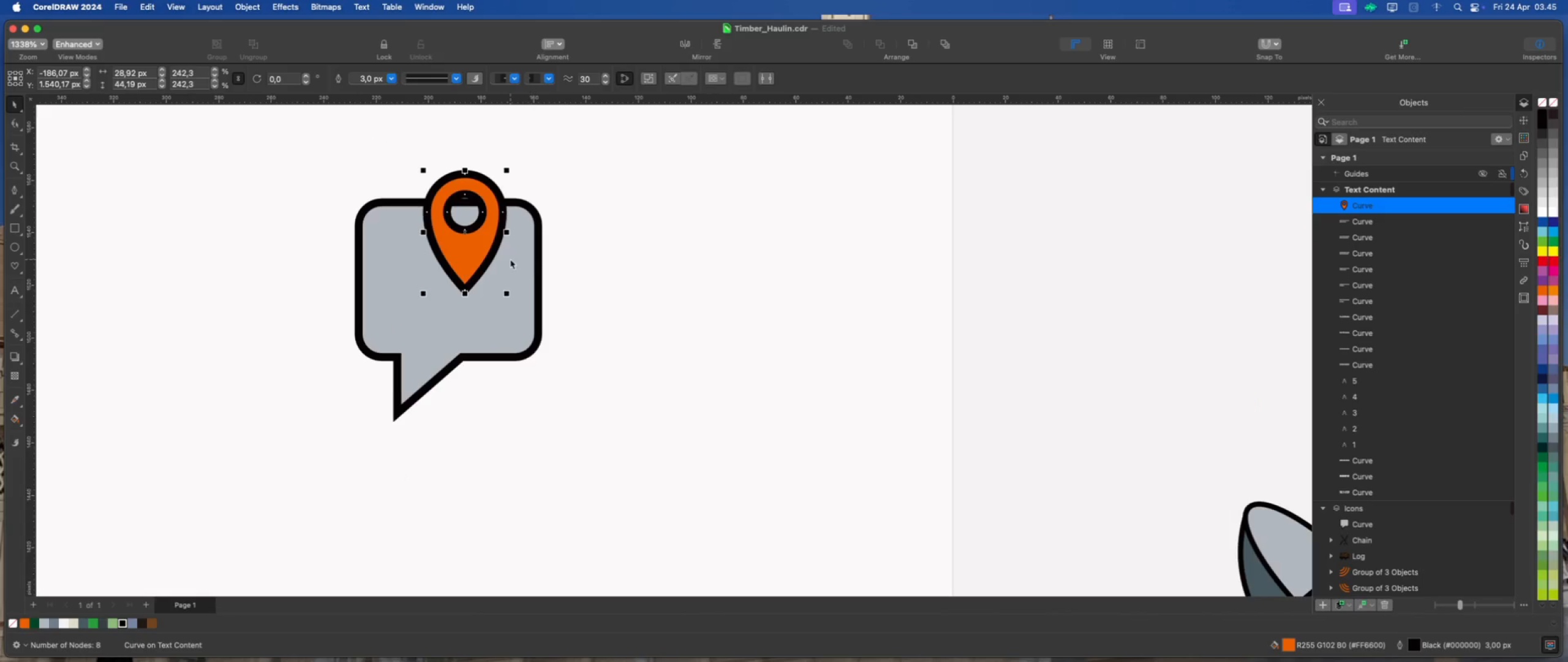 
wait(8.42)
 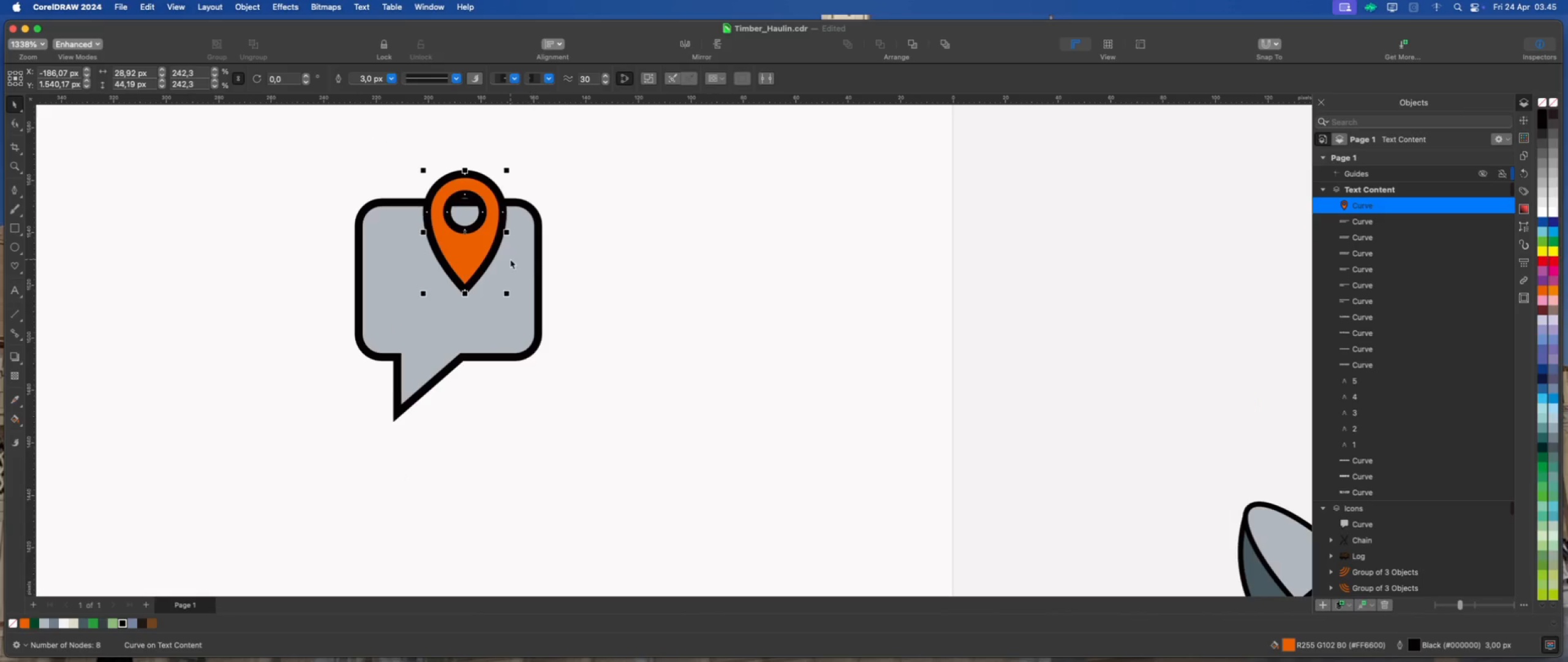 
scroll: coordinate [510, 259], scroll_direction: up, amount: 2.0
 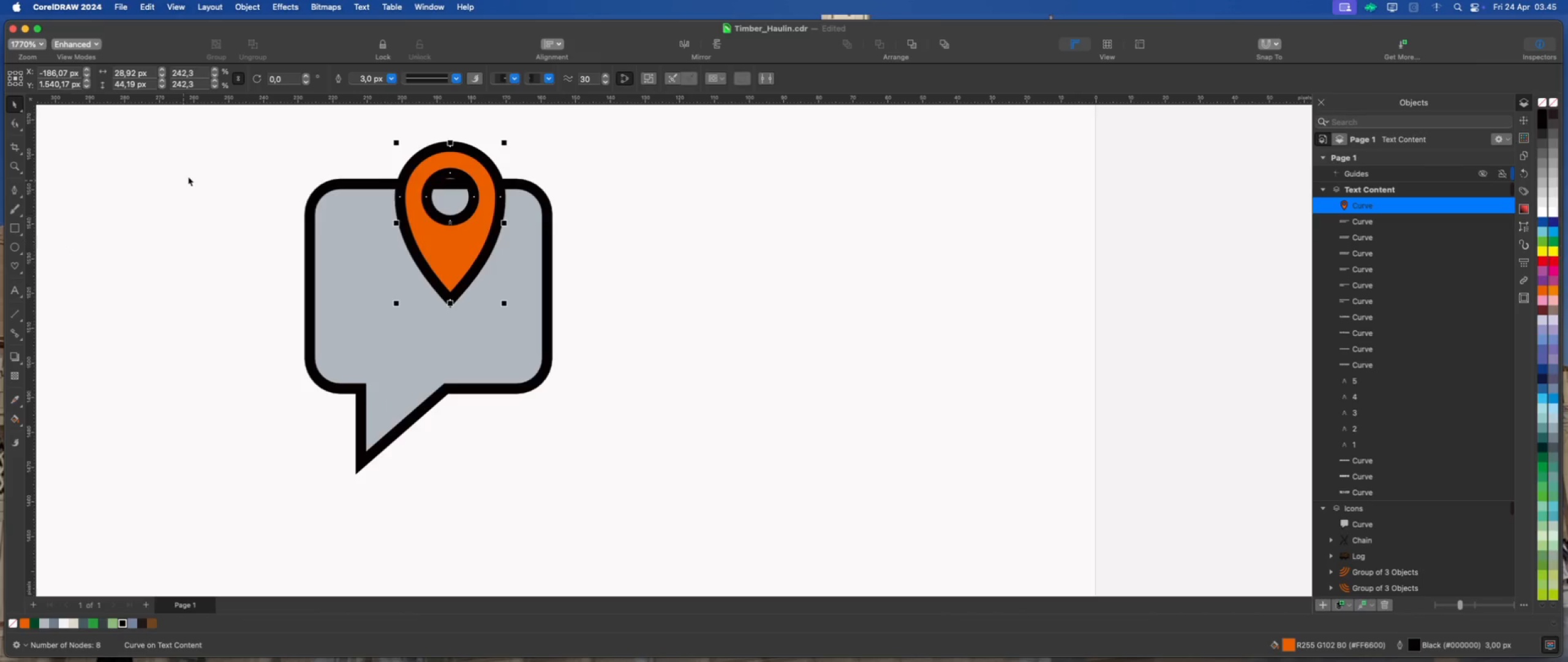 
left_click([247, 6])
 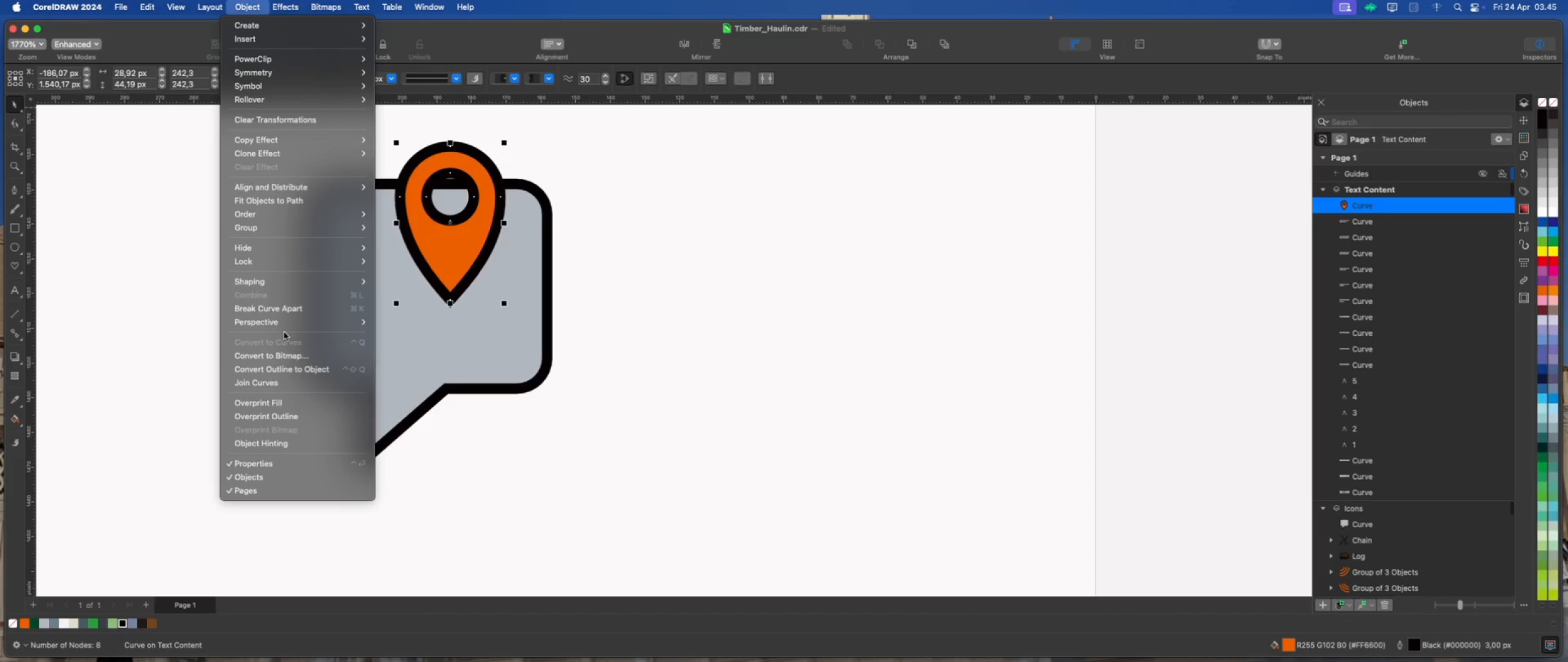 
left_click([299, 368])
 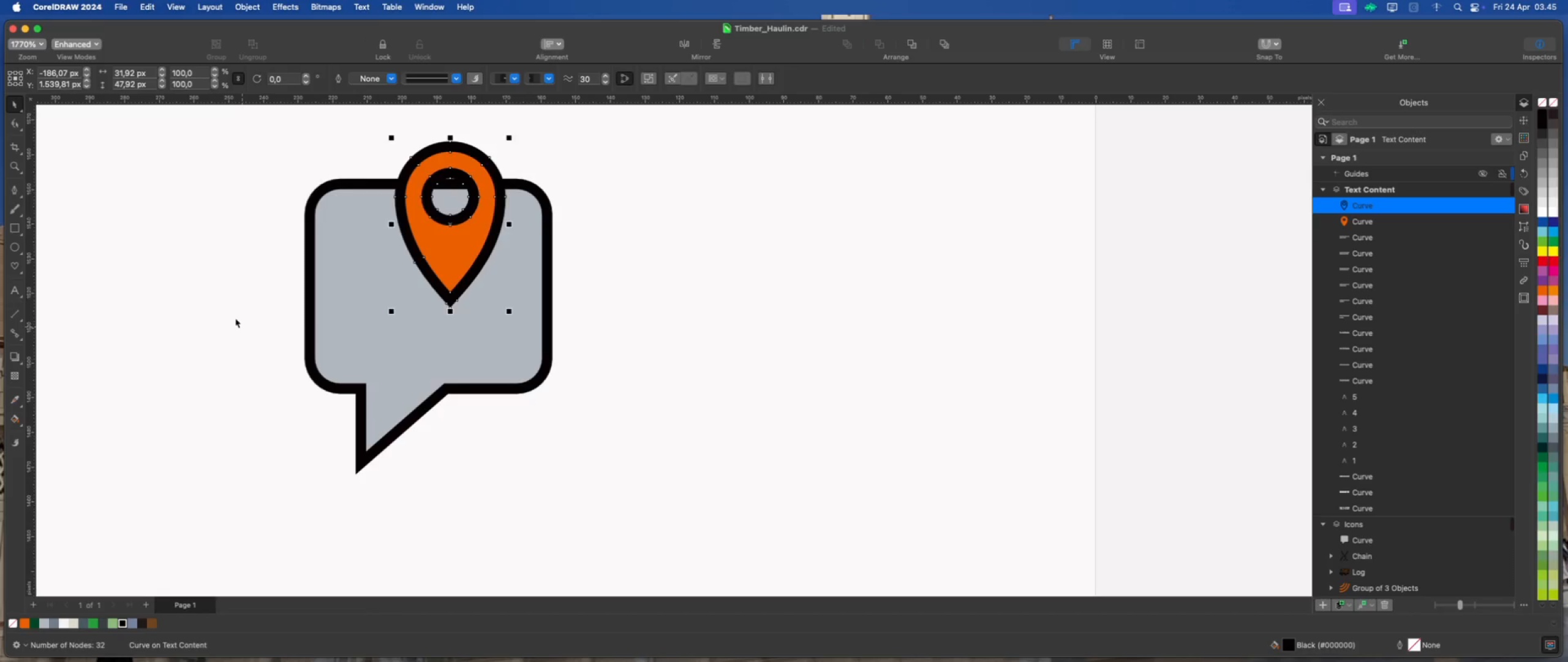 
double_click([345, 308])
 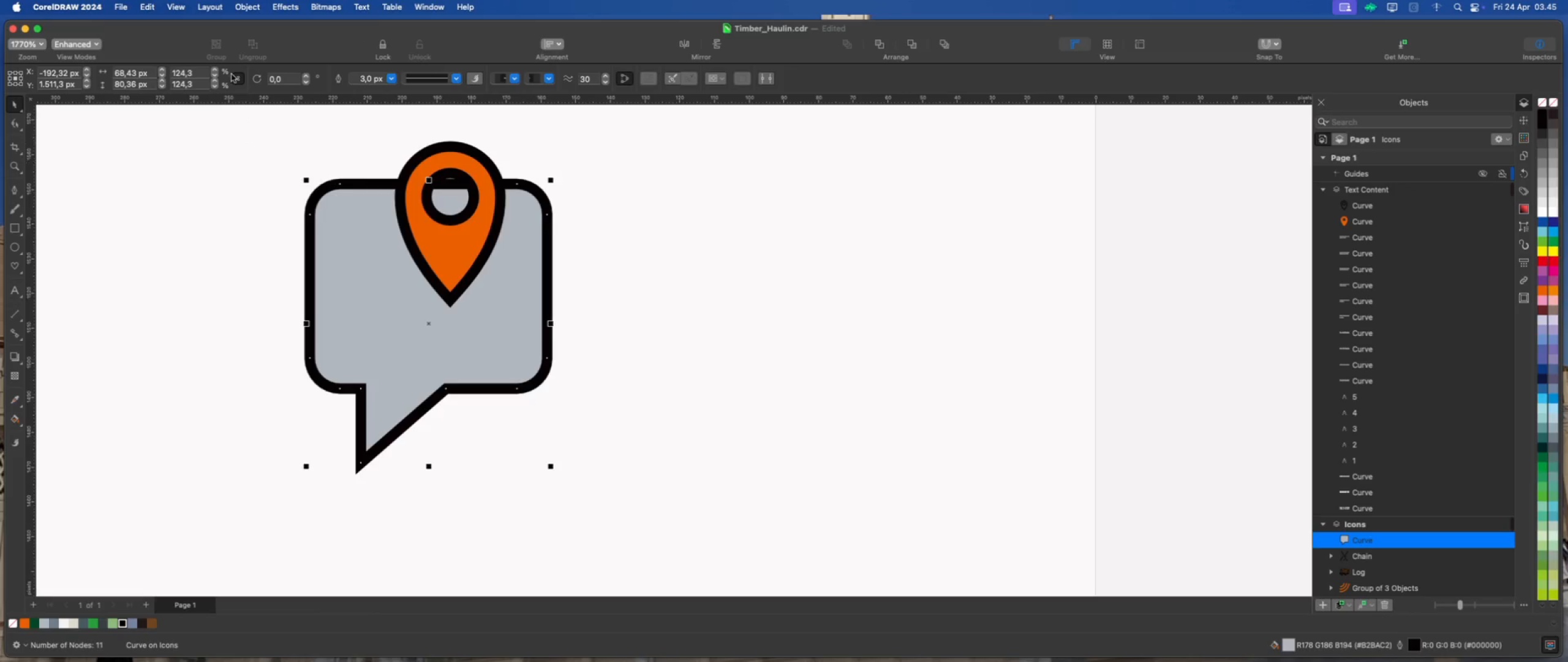 
left_click([251, 10])
 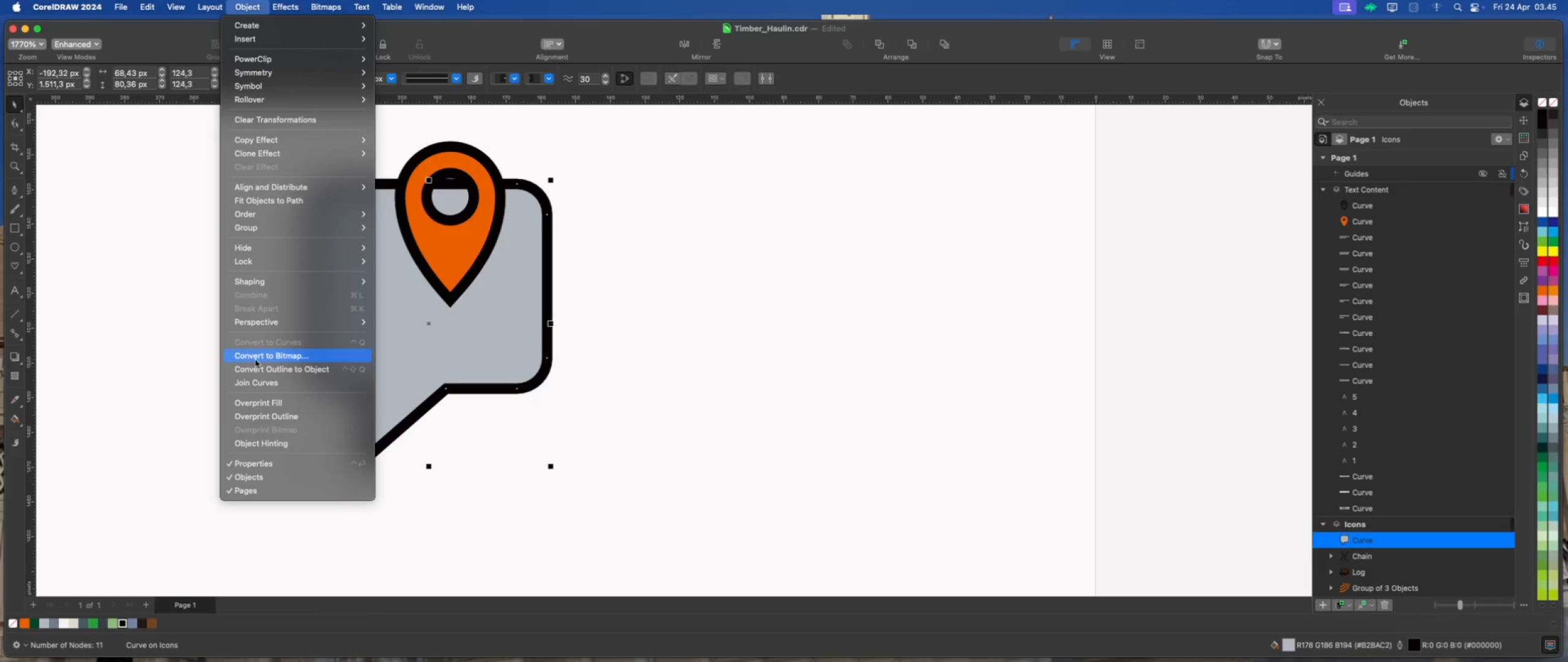 
left_click([257, 364])
 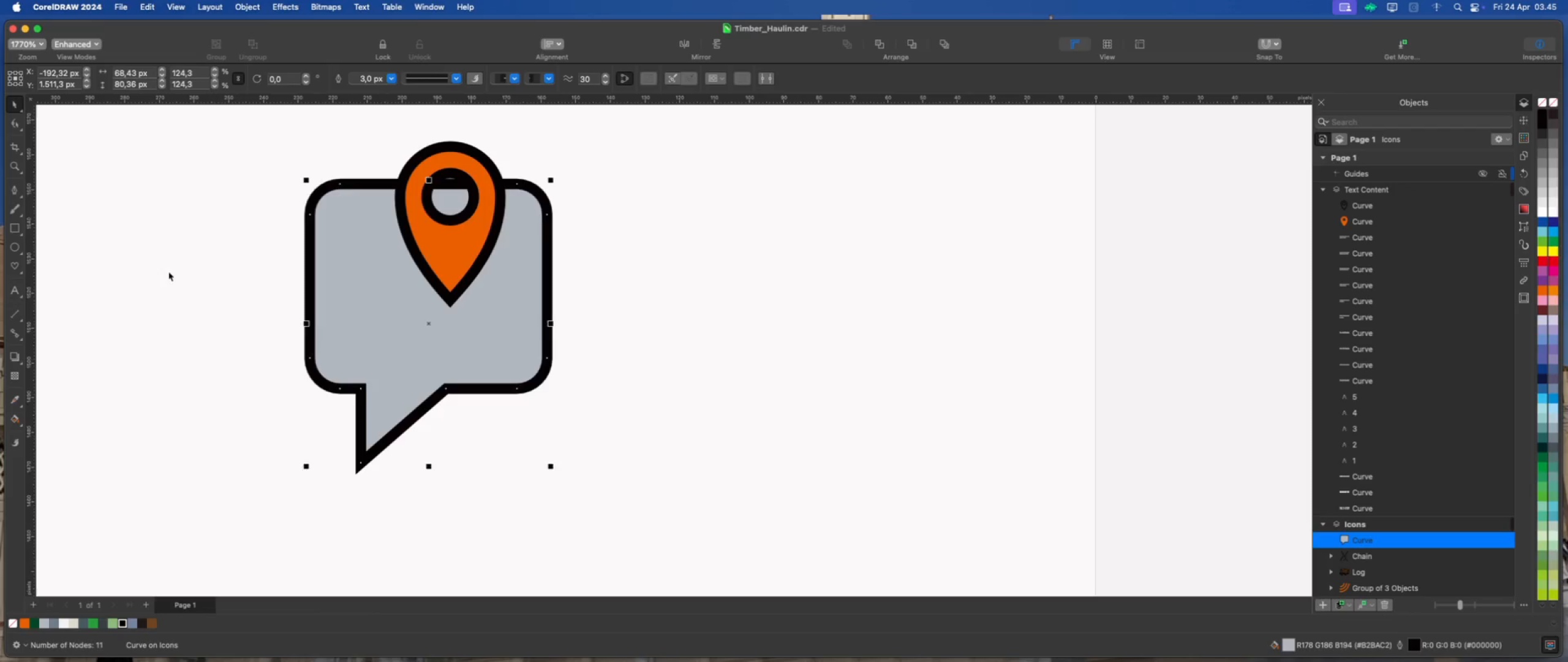 
left_click([168, 272])
 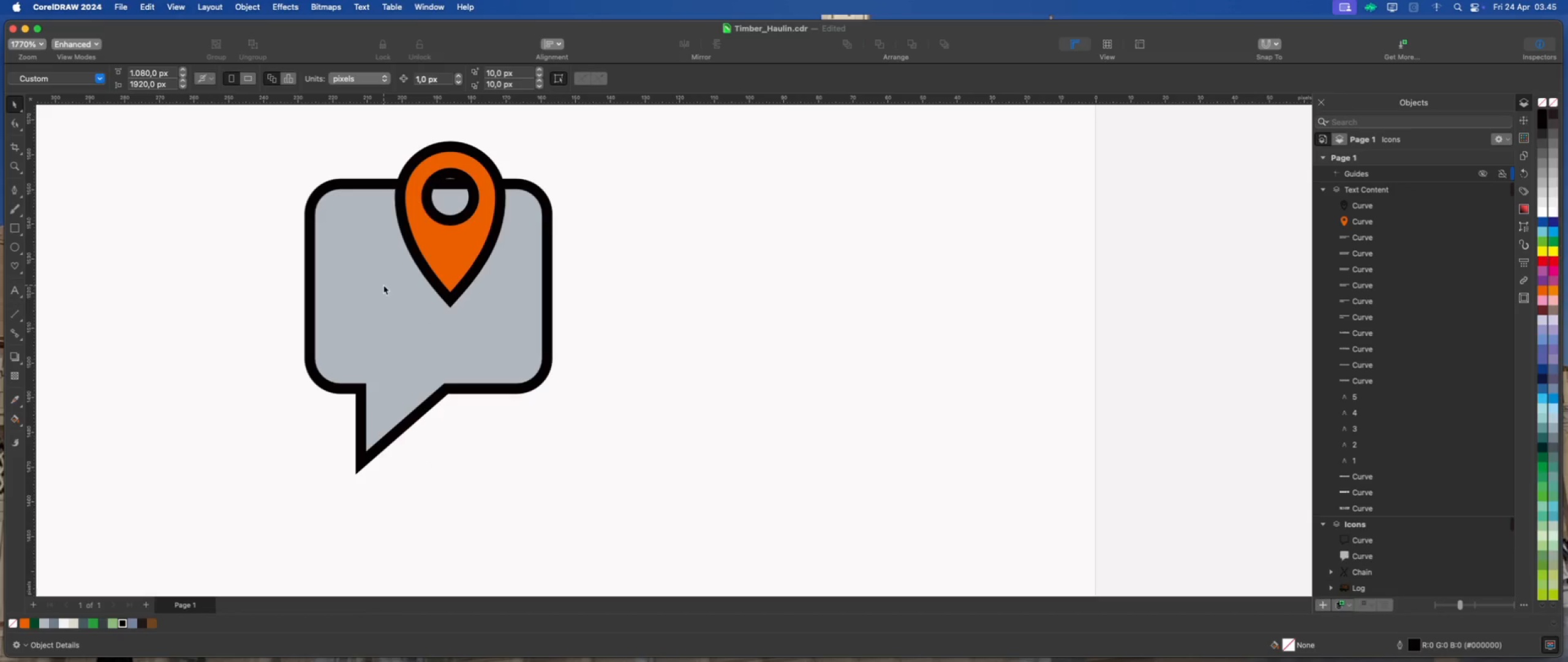 
left_click([383, 285])
 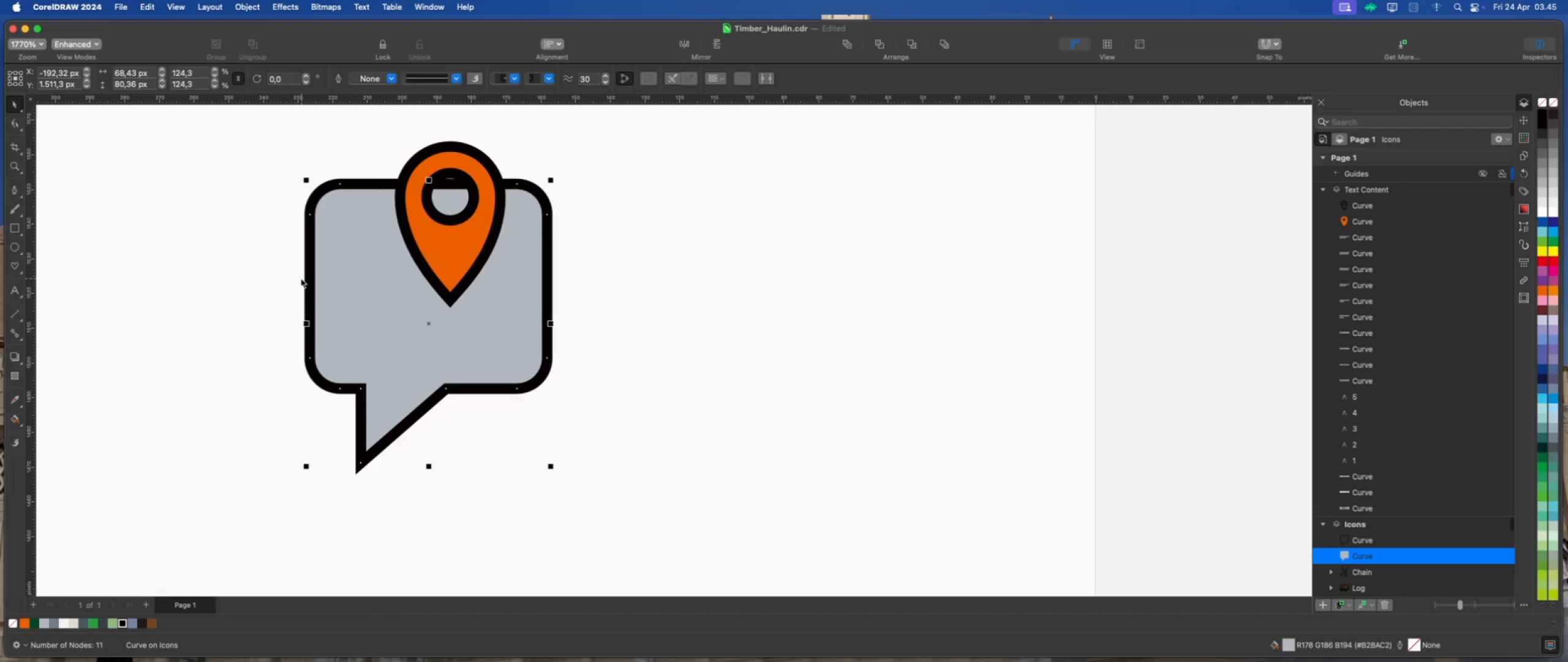 
left_click([214, 262])
 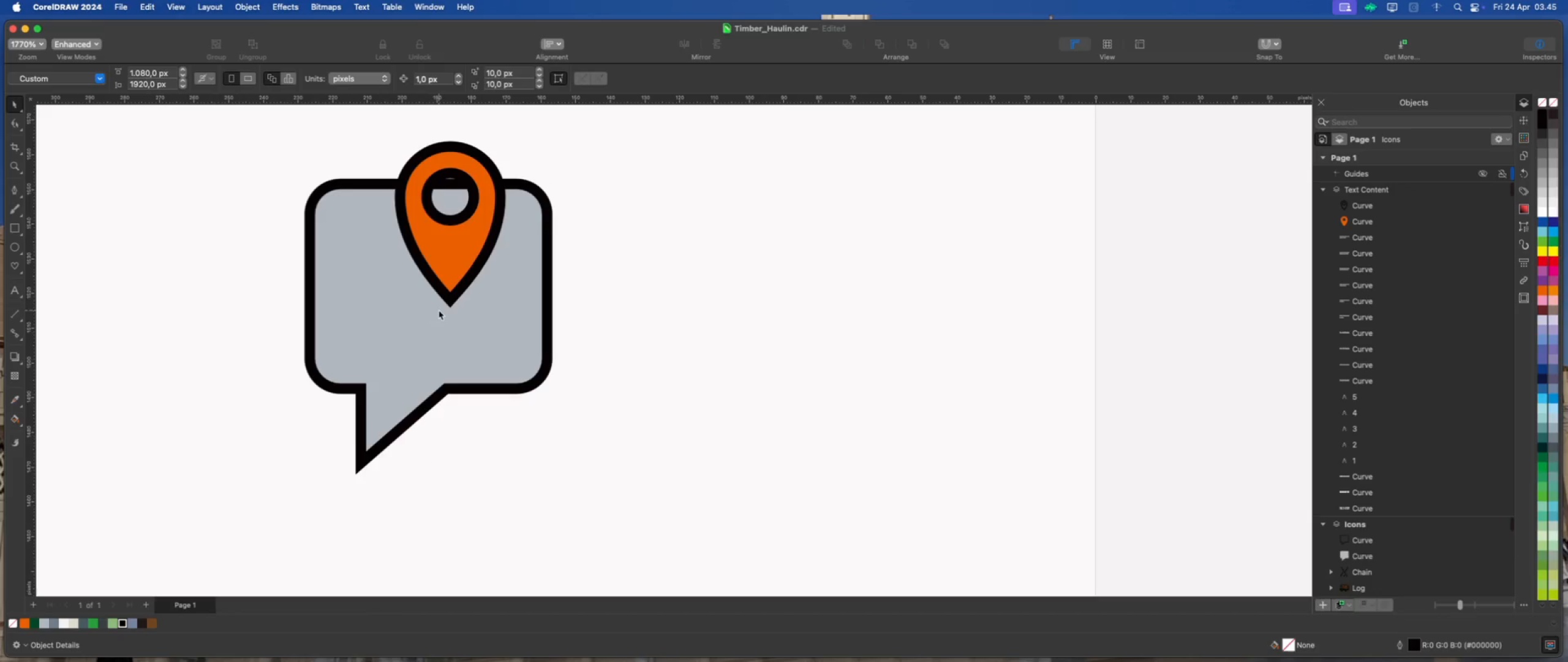 
left_click([418, 321])
 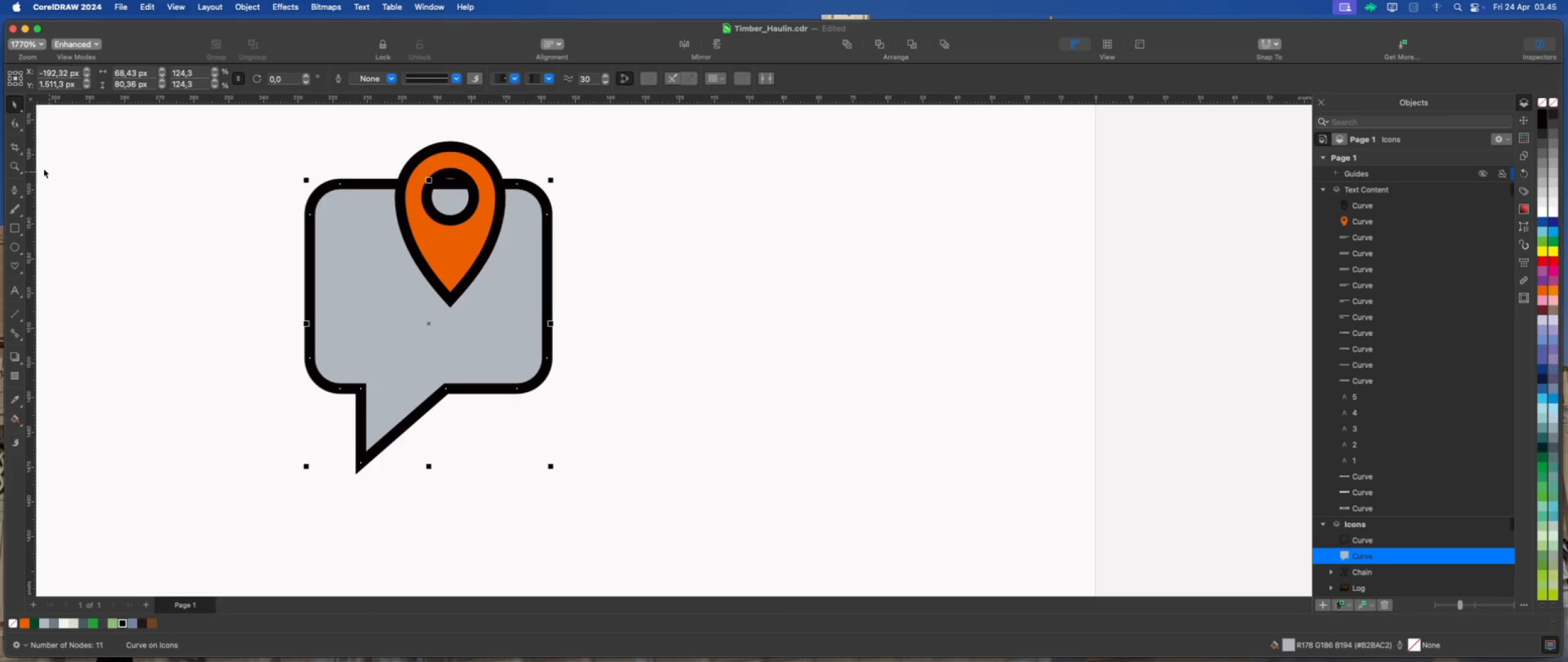 
left_click([15, 128])
 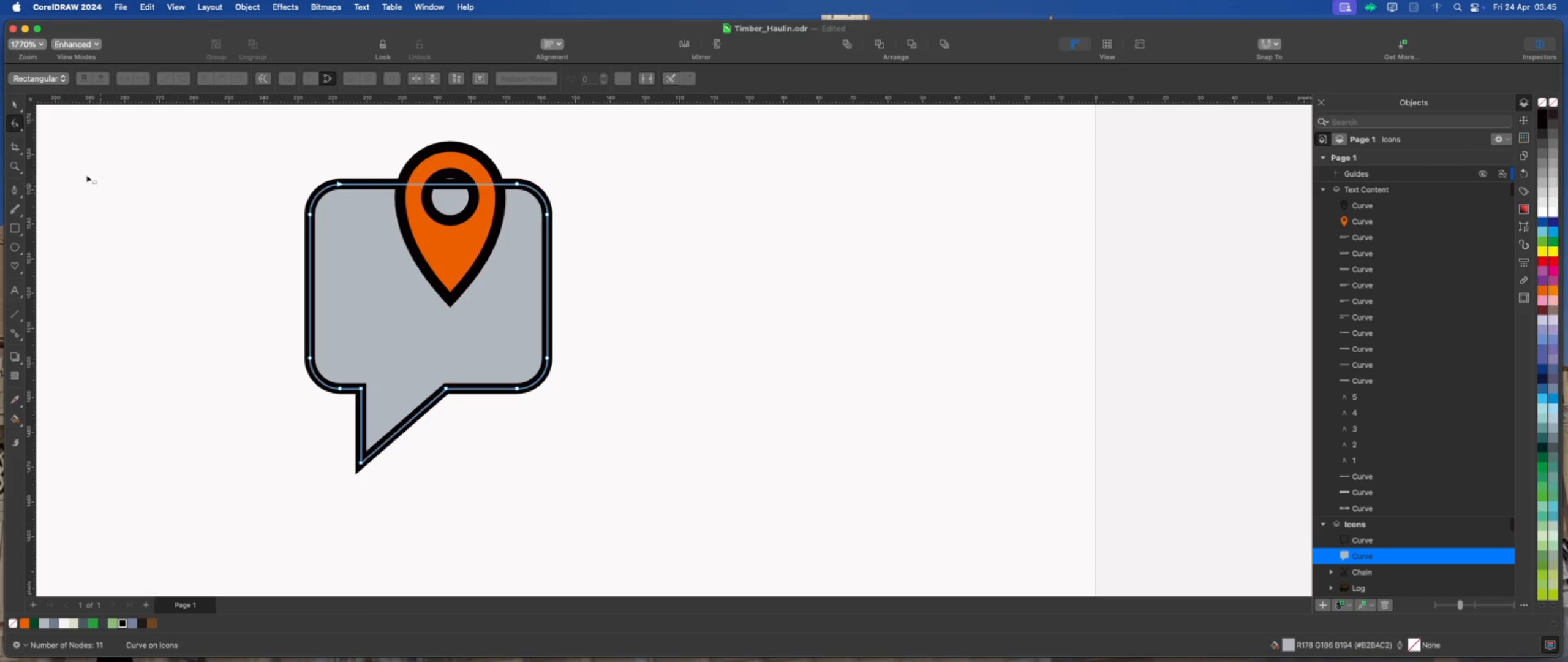 
left_click([15, 105])
 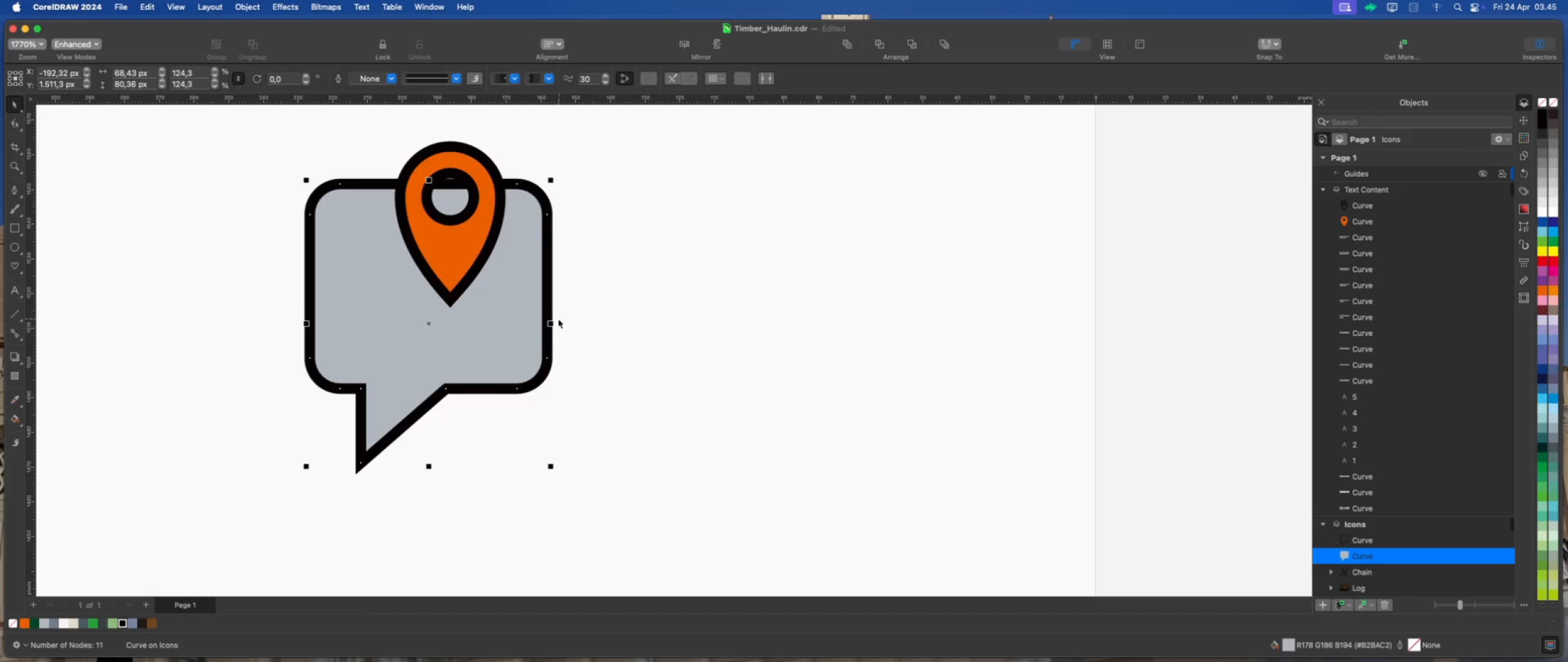 
left_click_drag(start_coordinate=[551, 322], to_coordinate=[579, 324])
 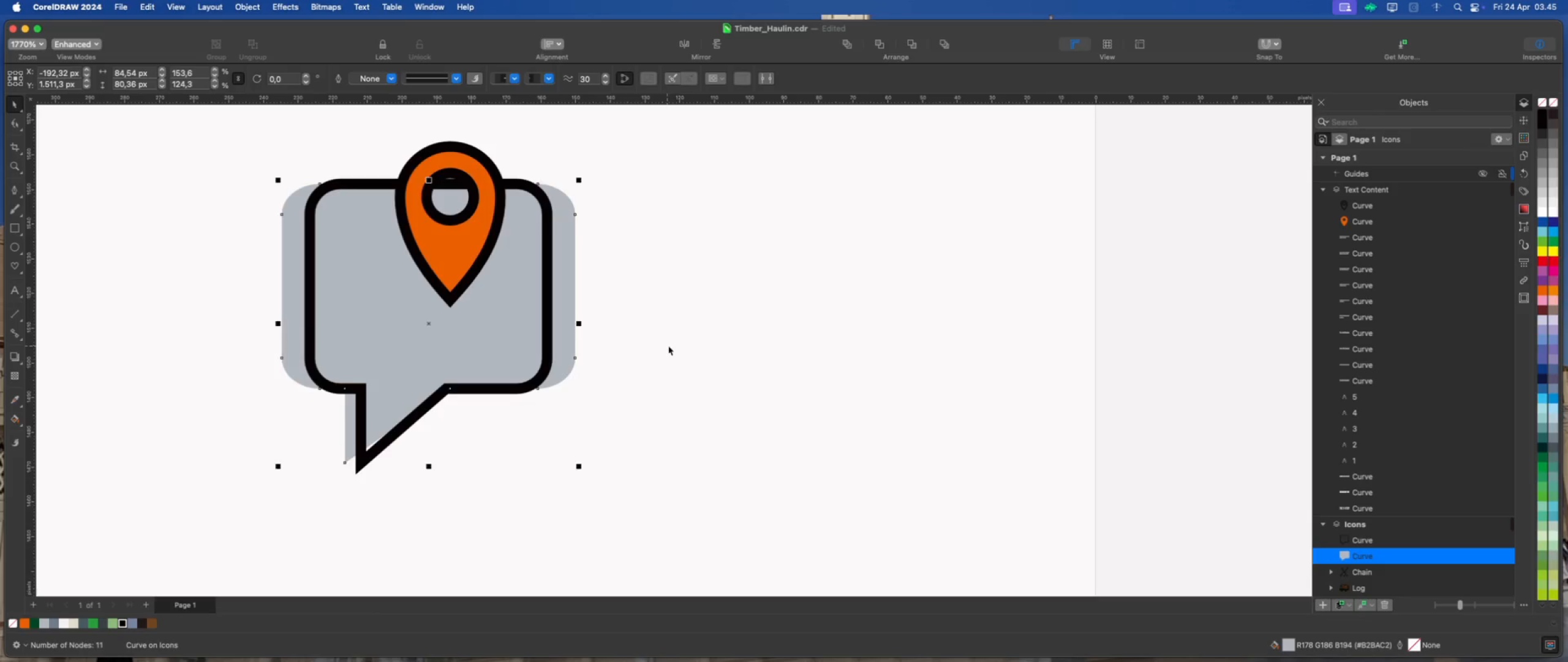 
hold_key(key=ShiftLeft, duration=1.11)
 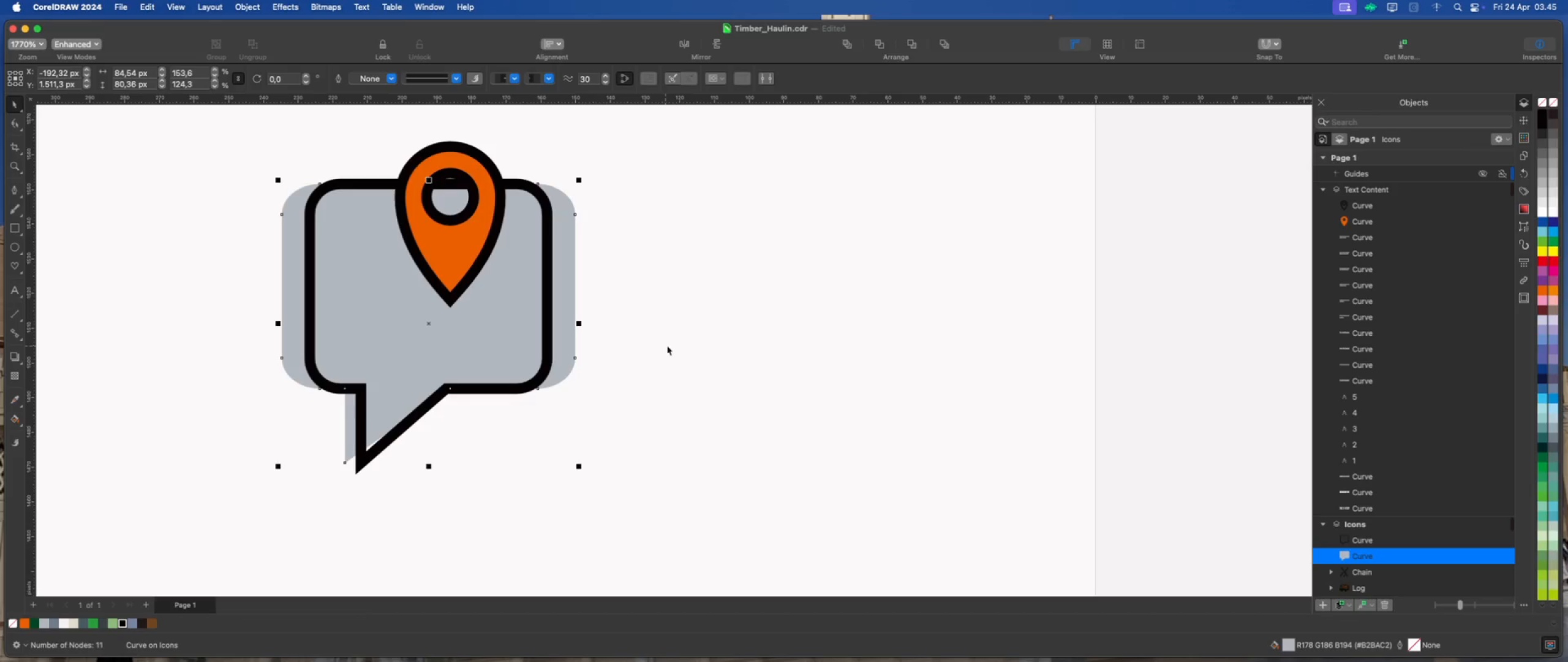 
left_click([668, 346])
 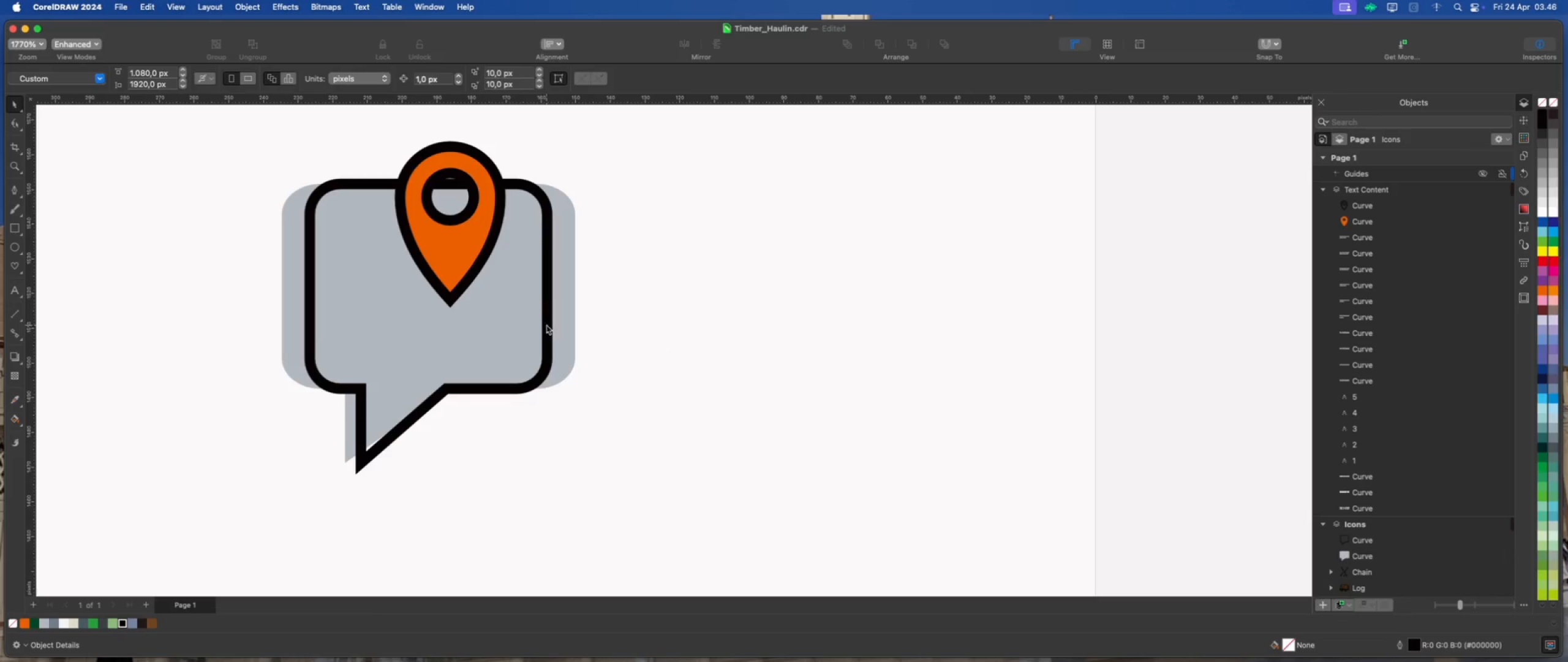 
key(Meta+Z)
 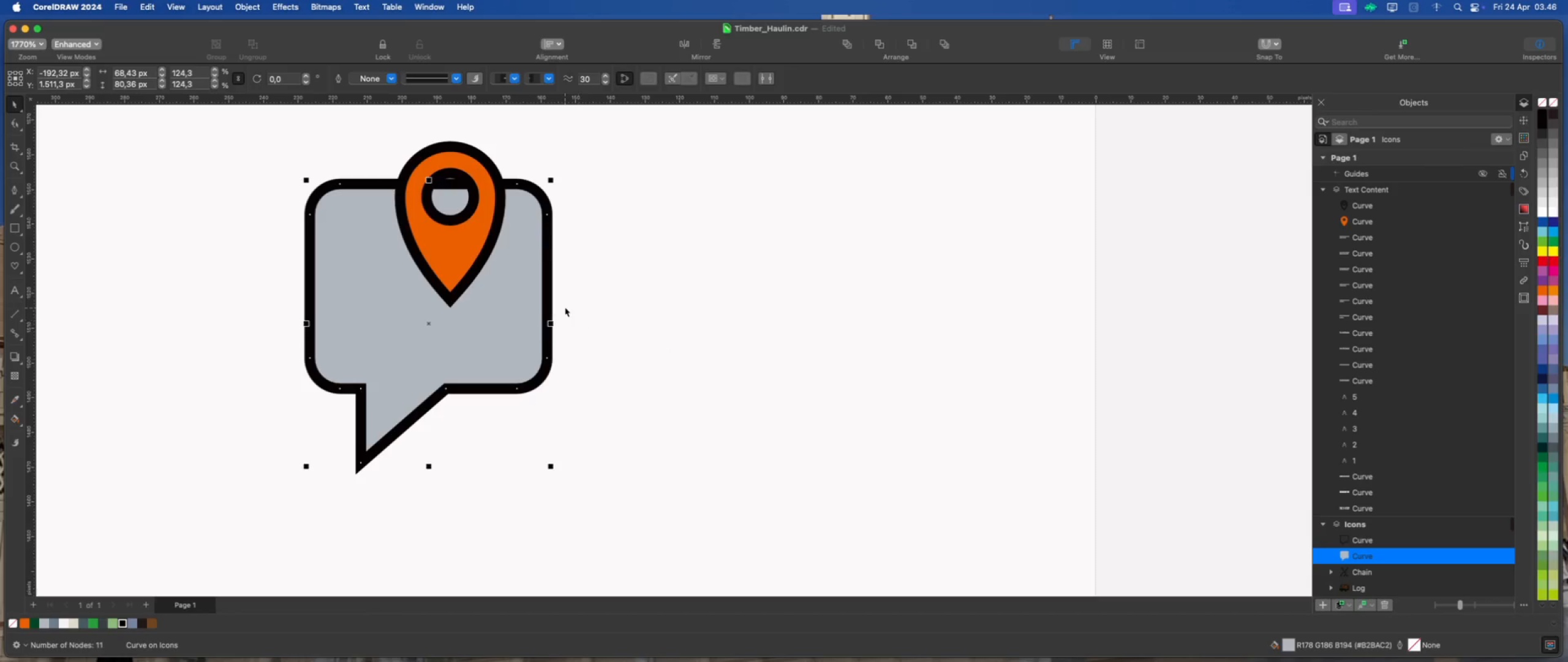 
hold_key(key=ShiftLeft, duration=1.34)
left_click([551, 280])
 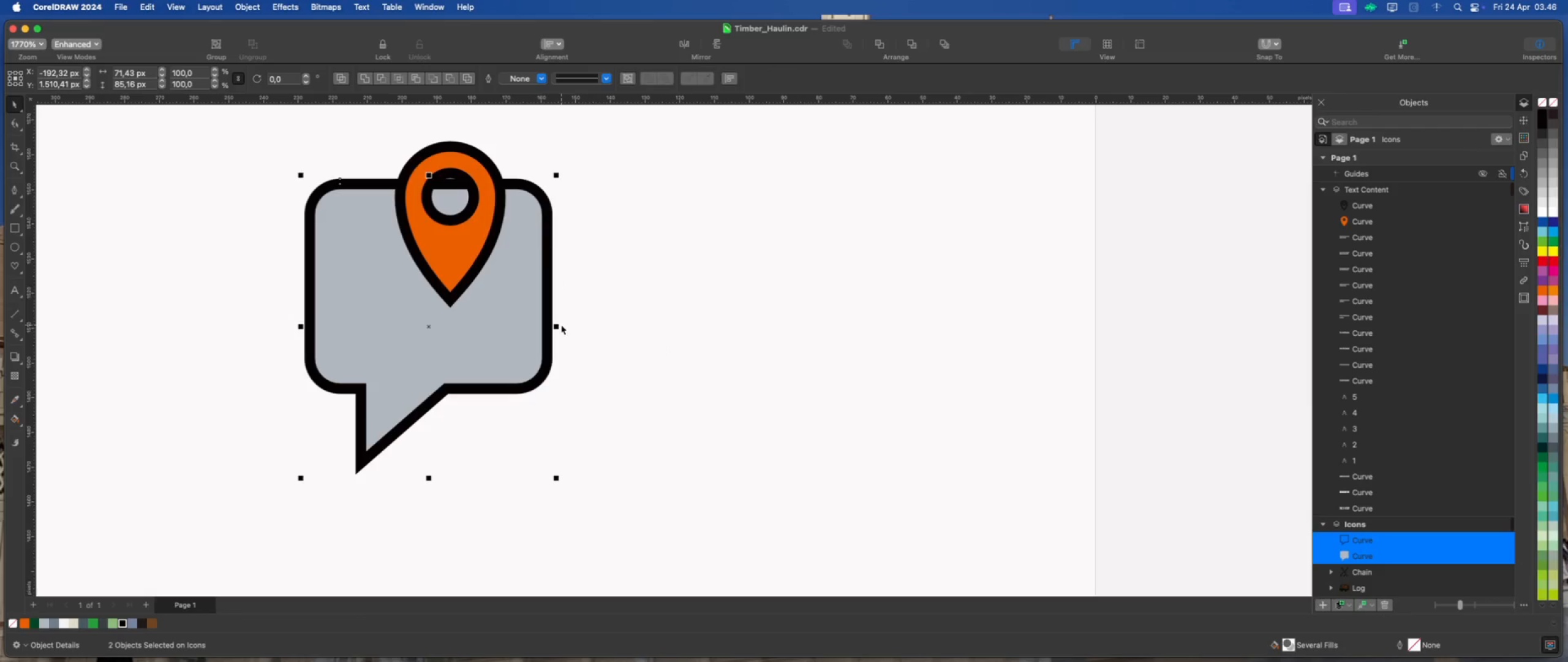 
left_click_drag(start_coordinate=[559, 325], to_coordinate=[593, 325])
 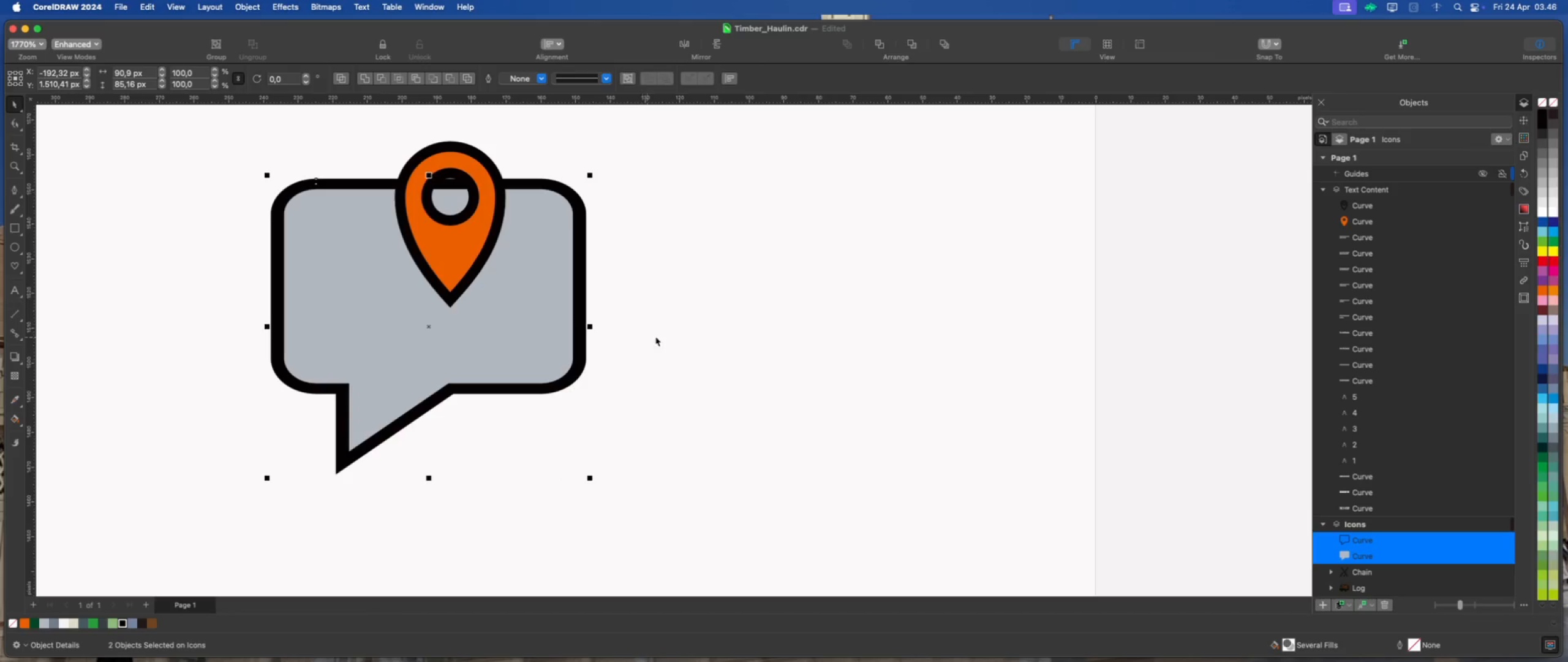 
hold_key(key=ShiftLeft, duration=0.94)
 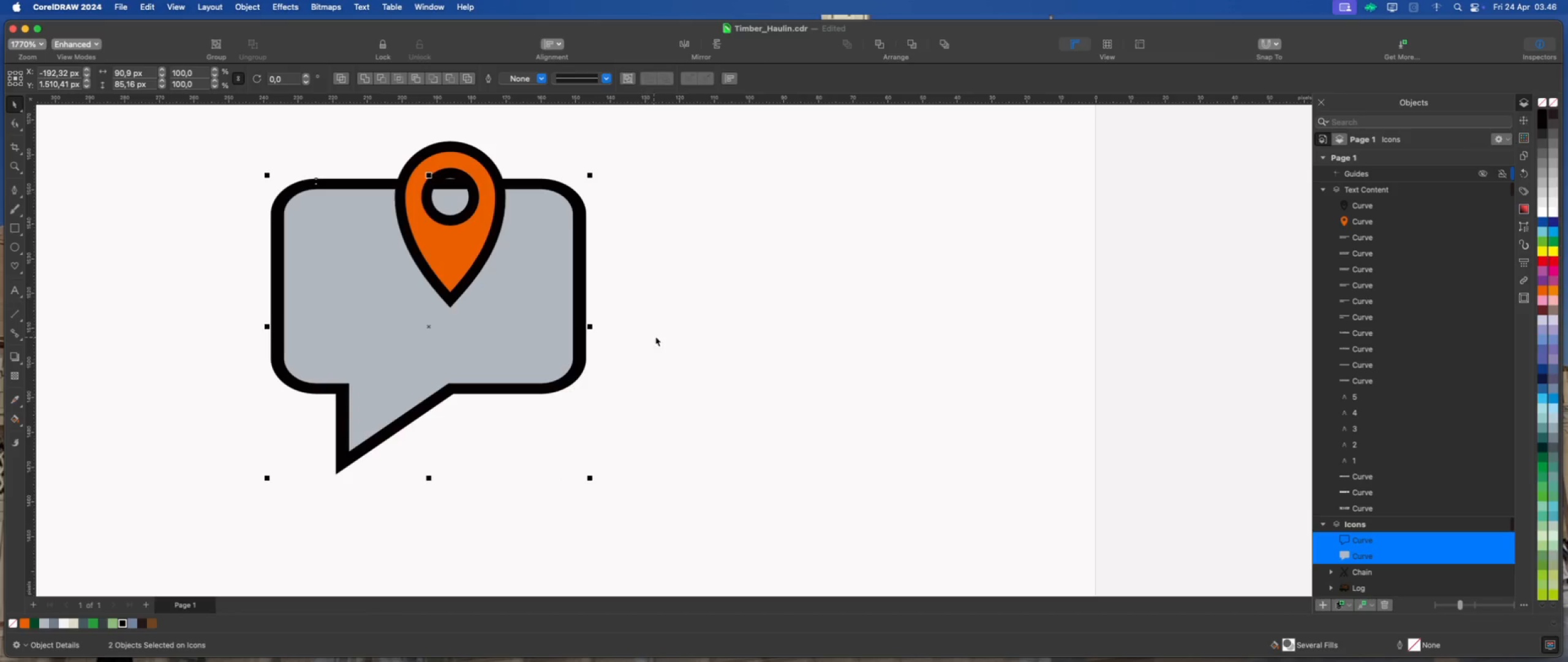 
left_click([655, 337])
 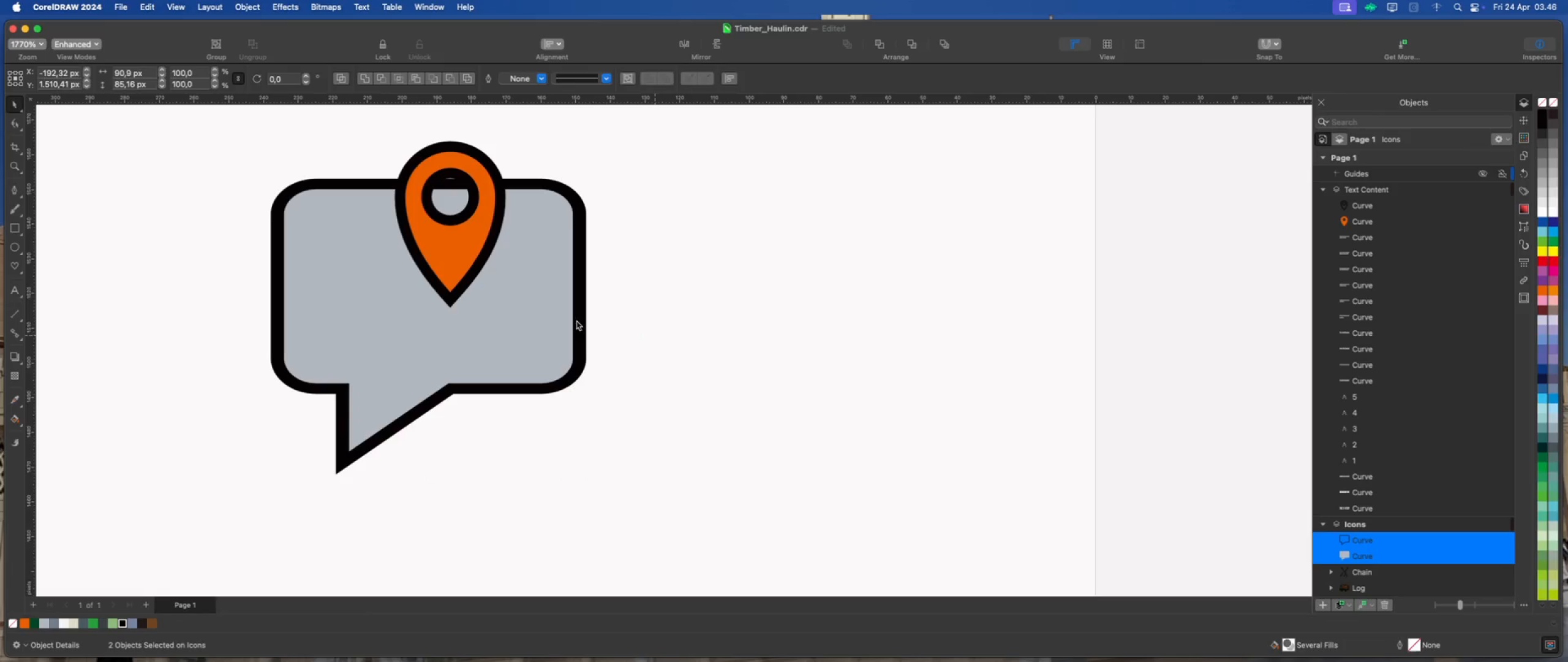 
scroll: coordinate [417, 323], scroll_direction: down, amount: 1.0
 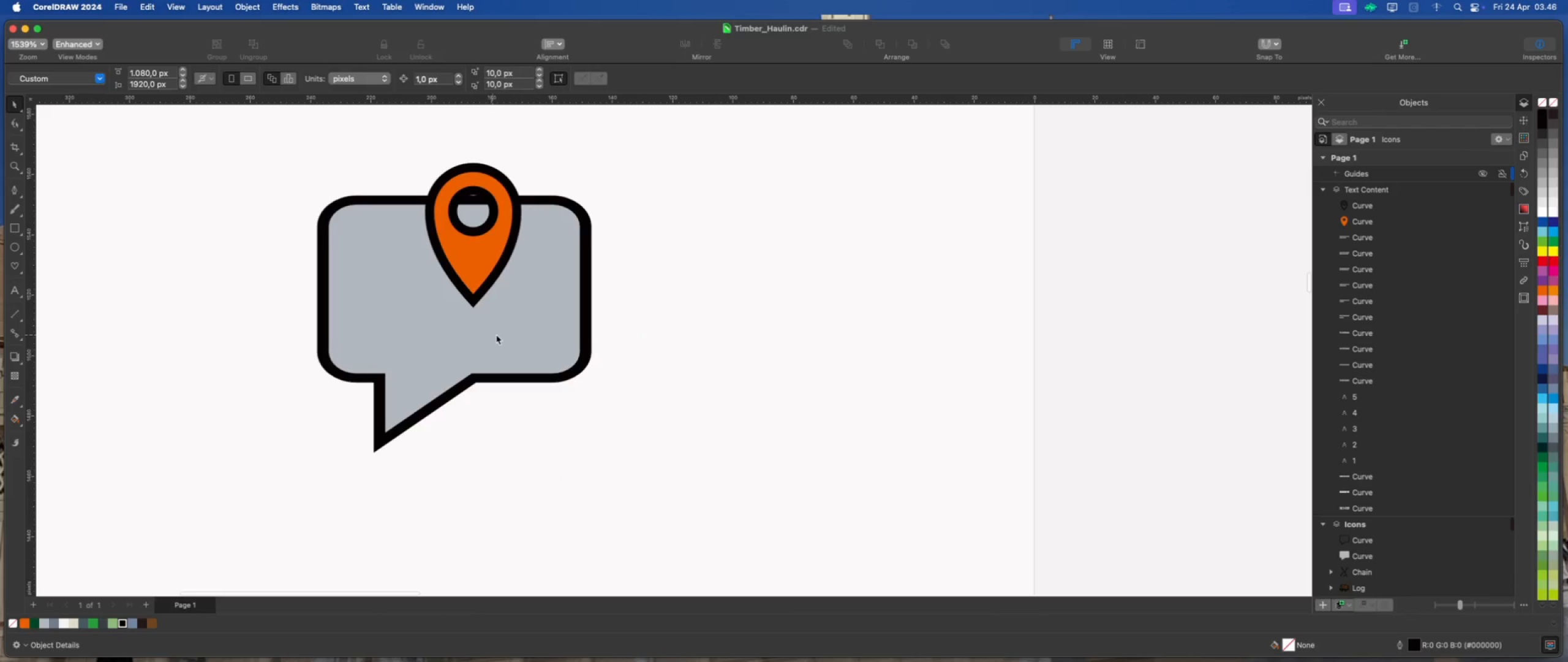 
key(Meta+Z)
 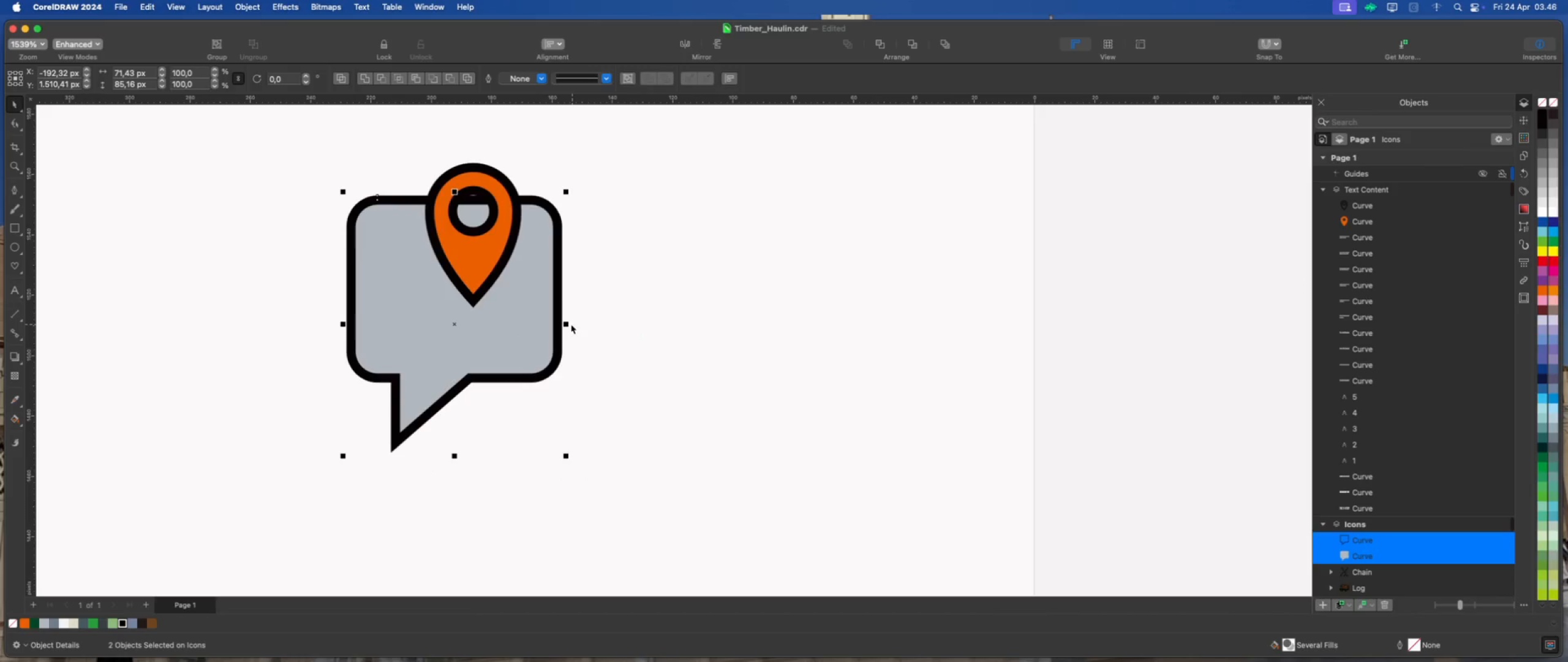 
left_click_drag(start_coordinate=[570, 324], to_coordinate=[580, 325])
 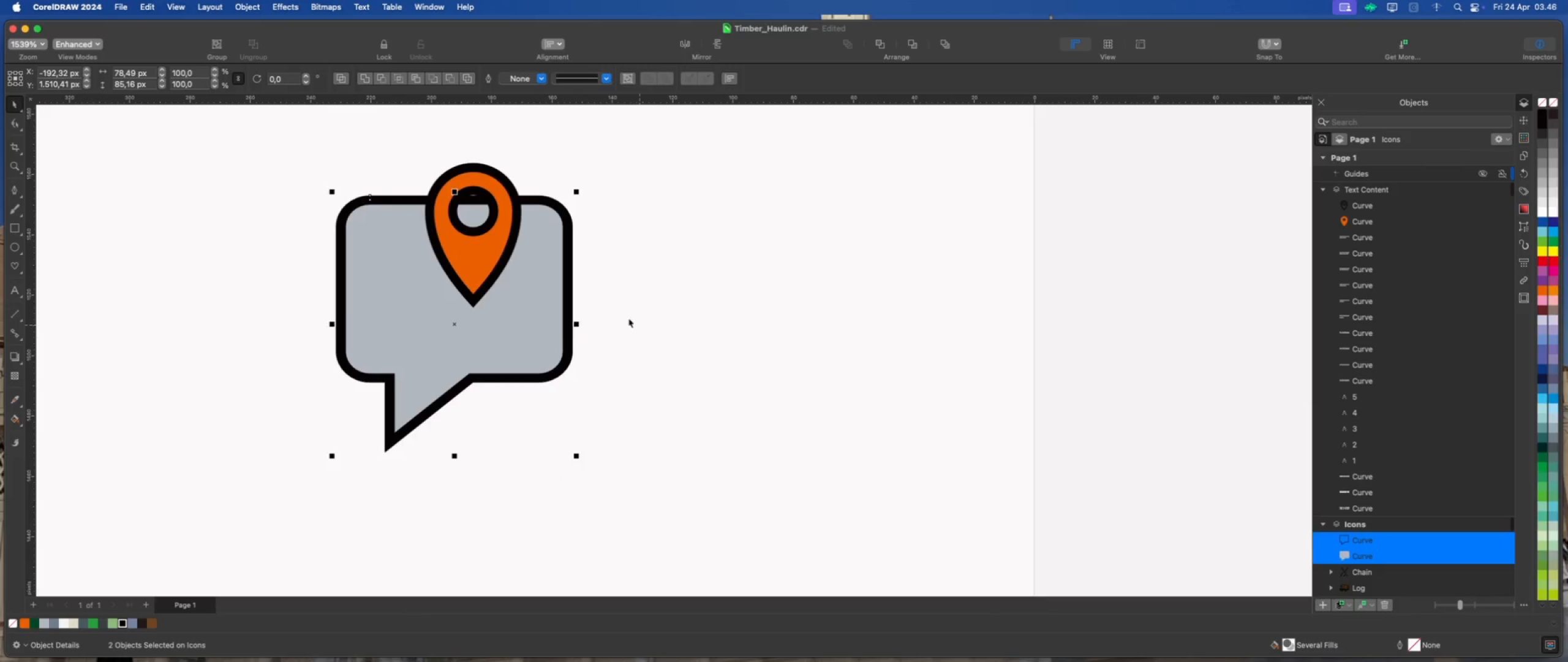 
hold_key(key=ShiftLeft, duration=0.8)
 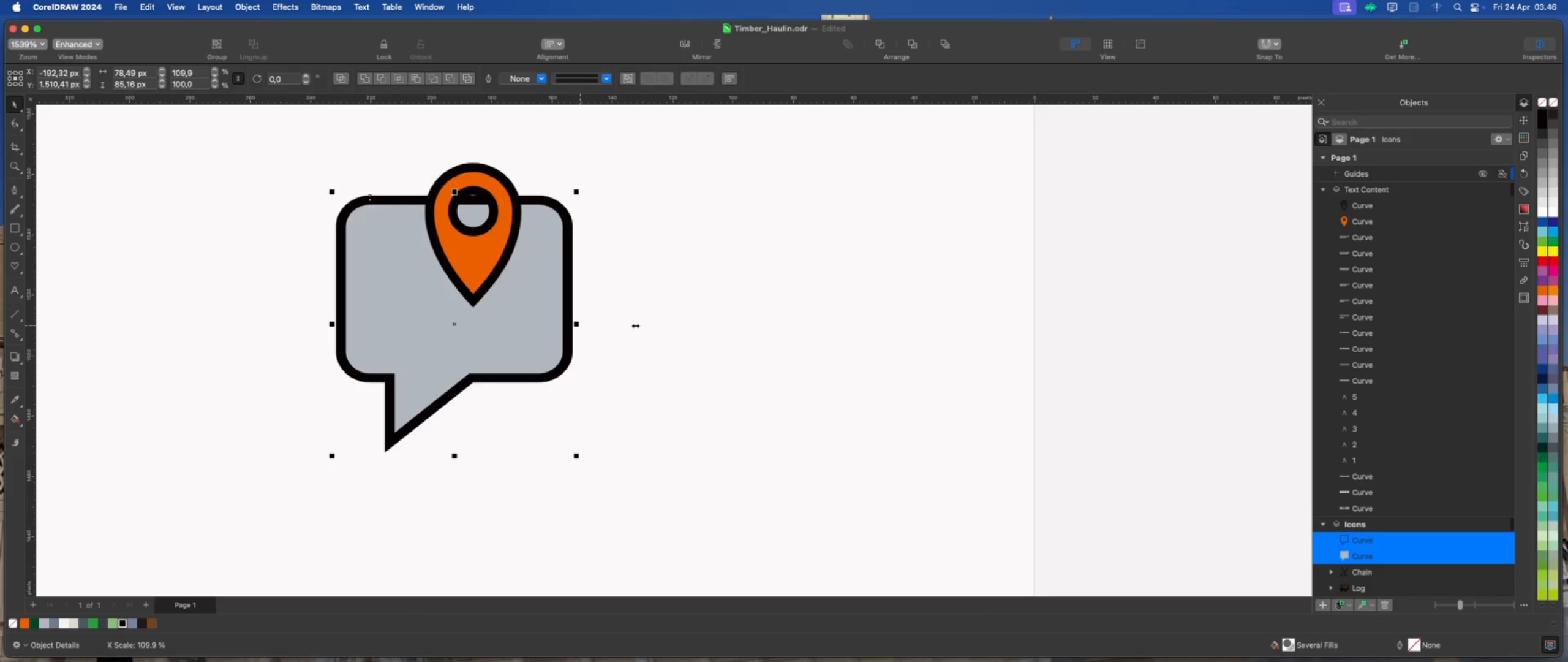 
left_click([639, 325])
 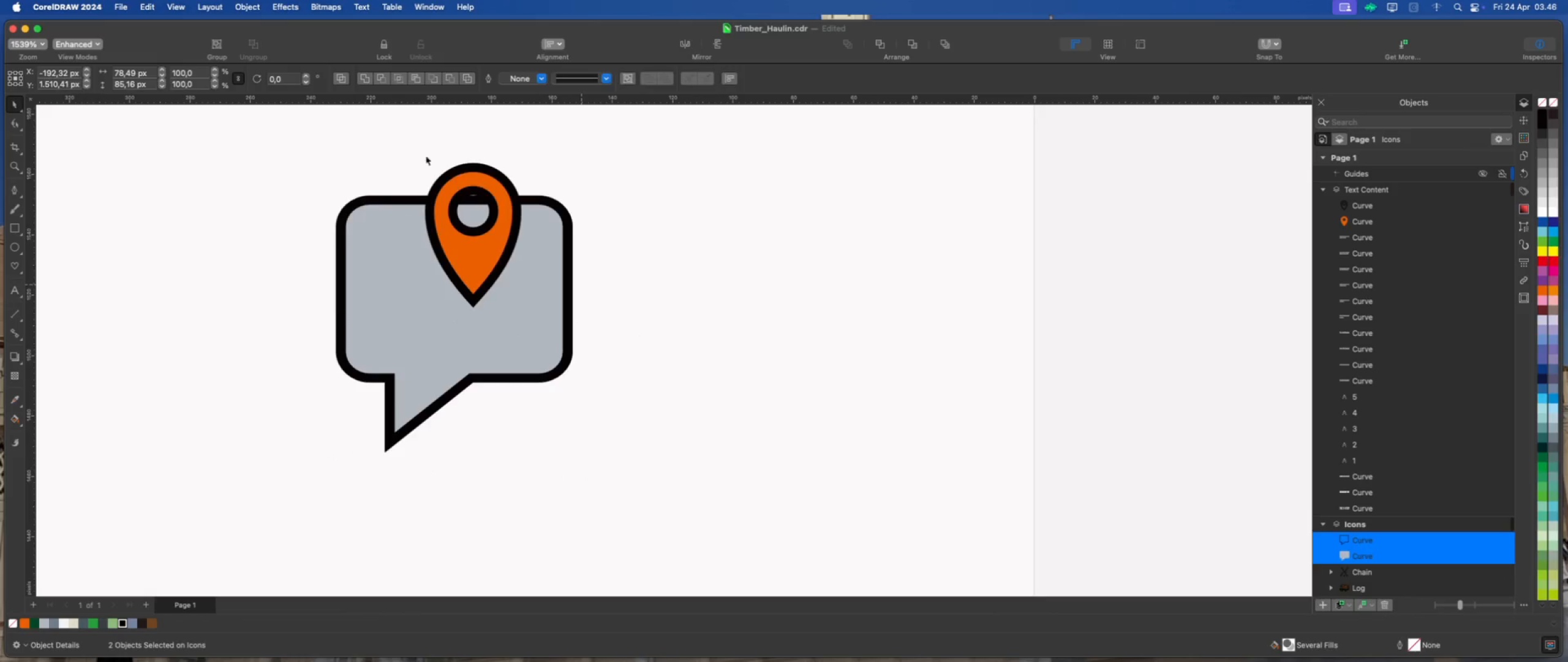 
left_click_drag(start_coordinate=[409, 146], to_coordinate=[532, 319])
 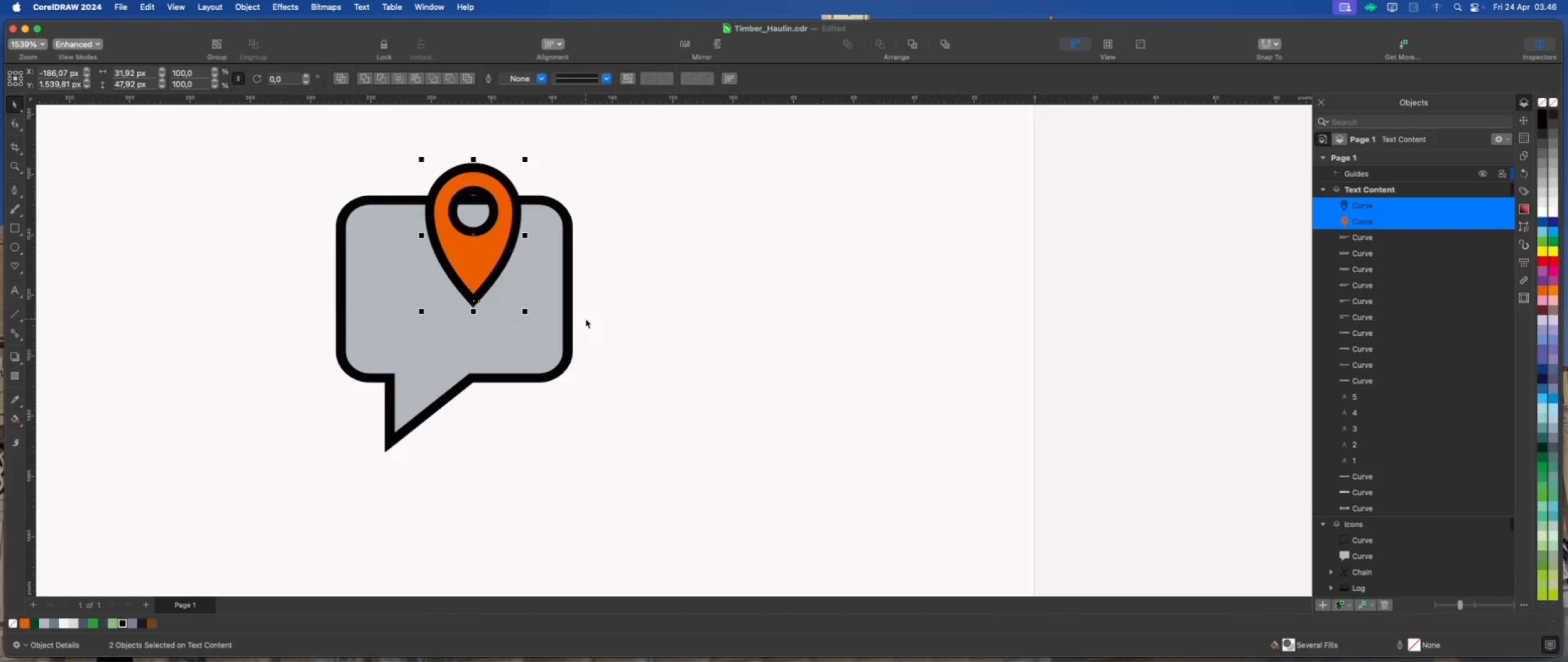 
key(ArrowUp)
 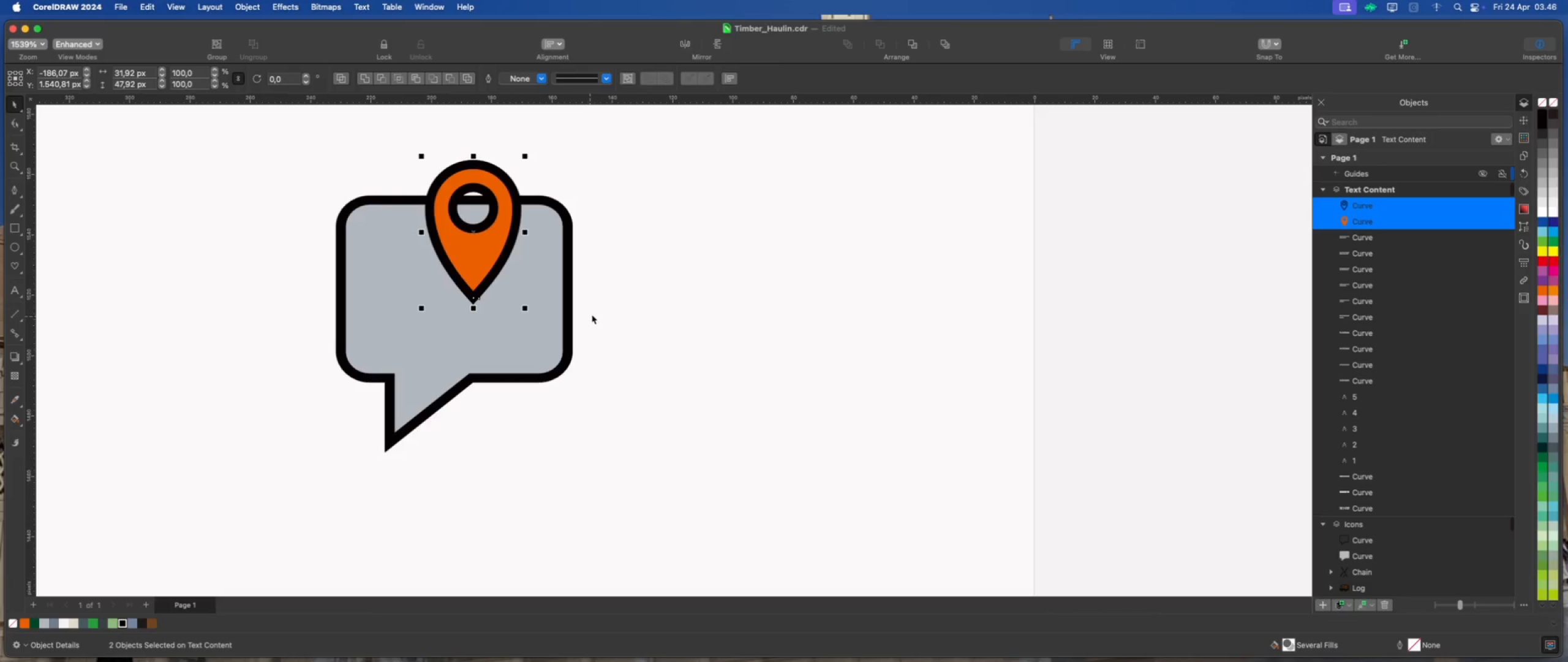 
scroll: coordinate [531, 227], scroll_direction: up, amount: 1.0
 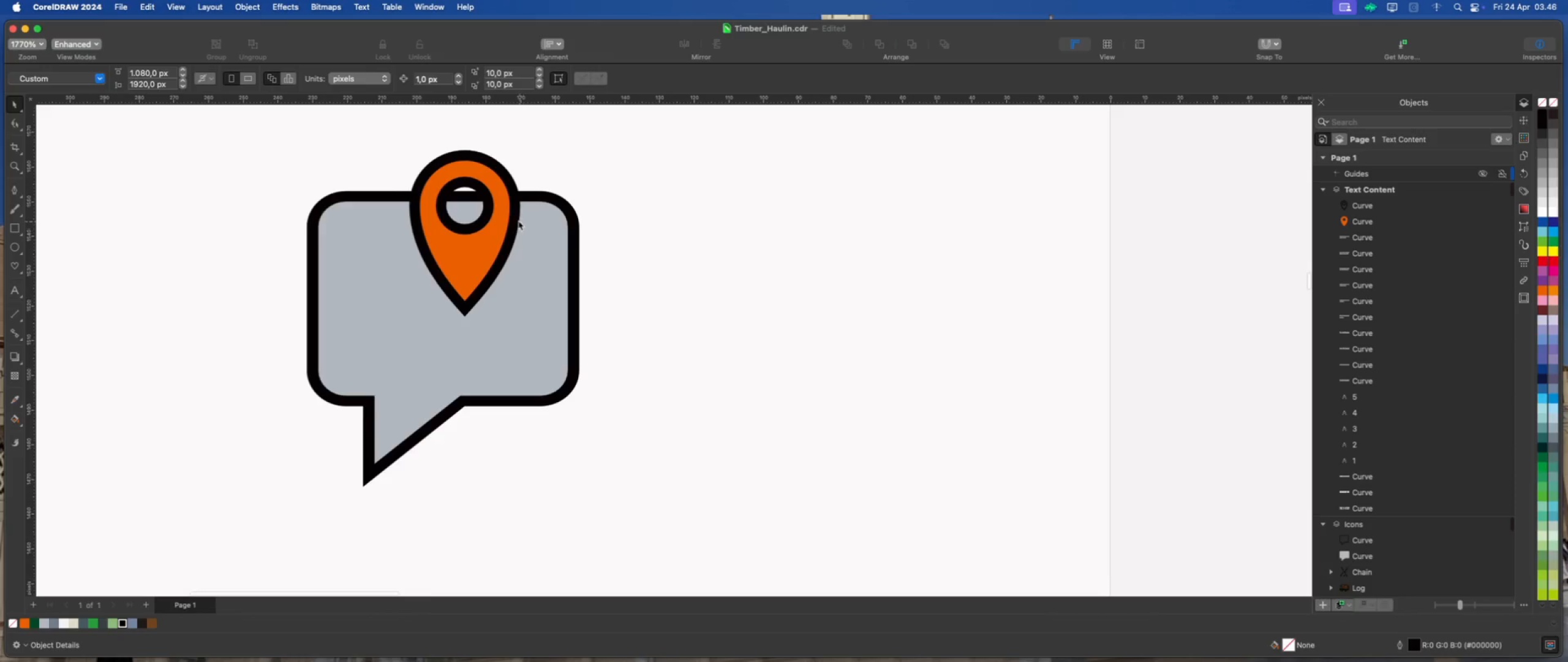 
left_click([517, 219])
 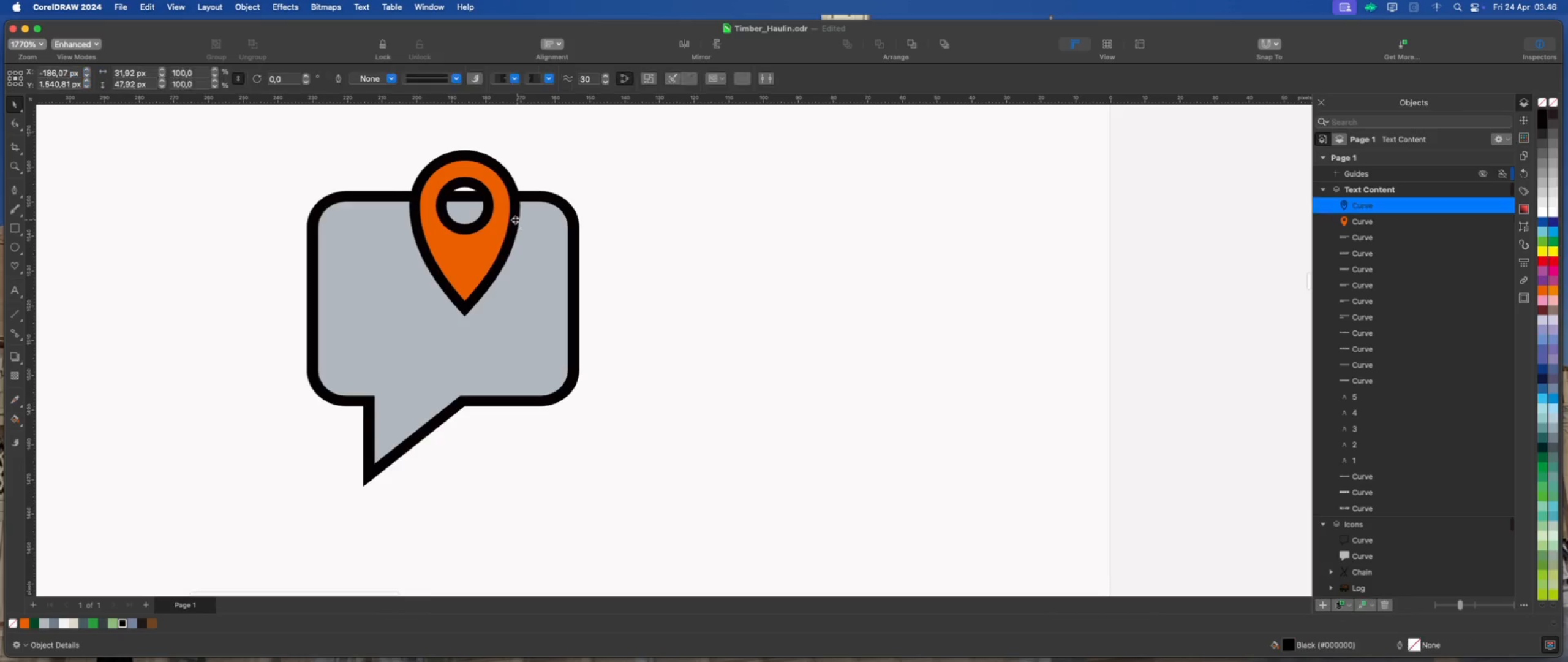 
scroll: coordinate [515, 219], scroll_direction: up, amount: 1.0
 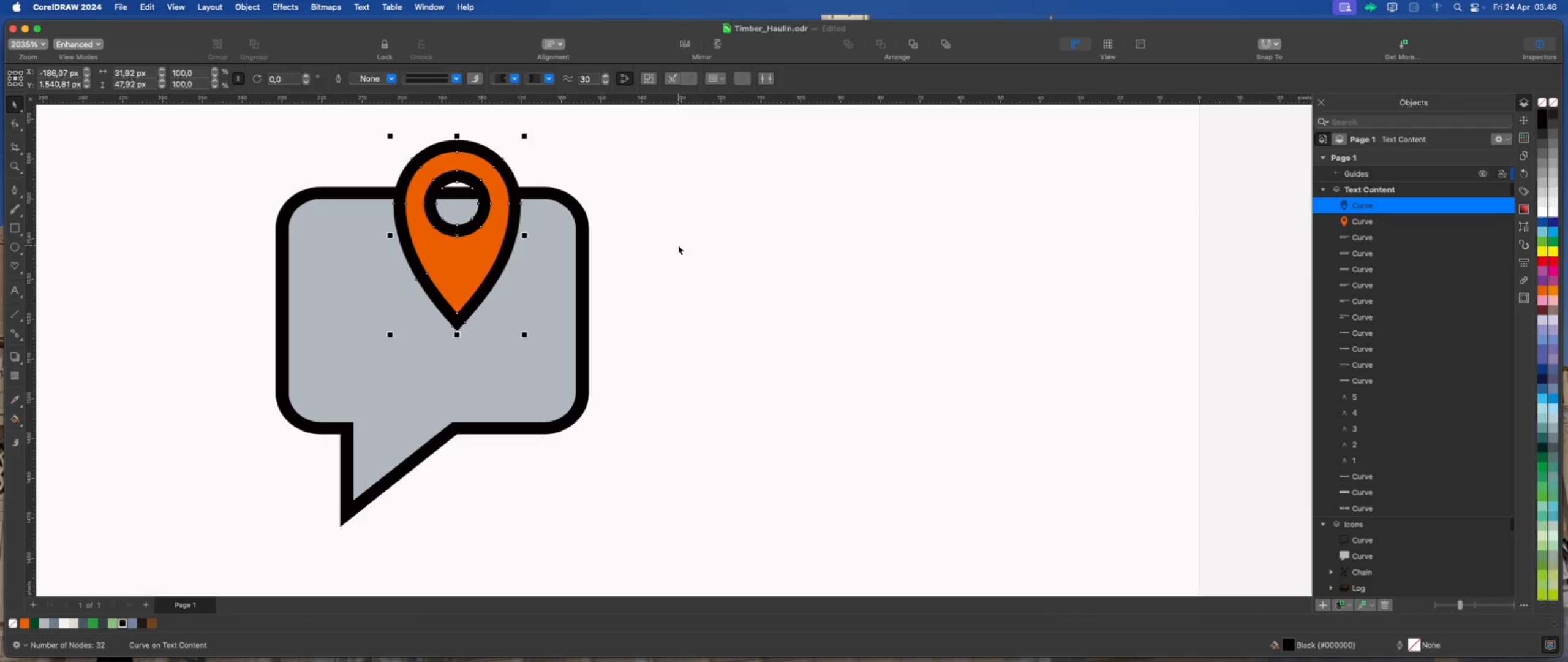 
wait(10.52)
 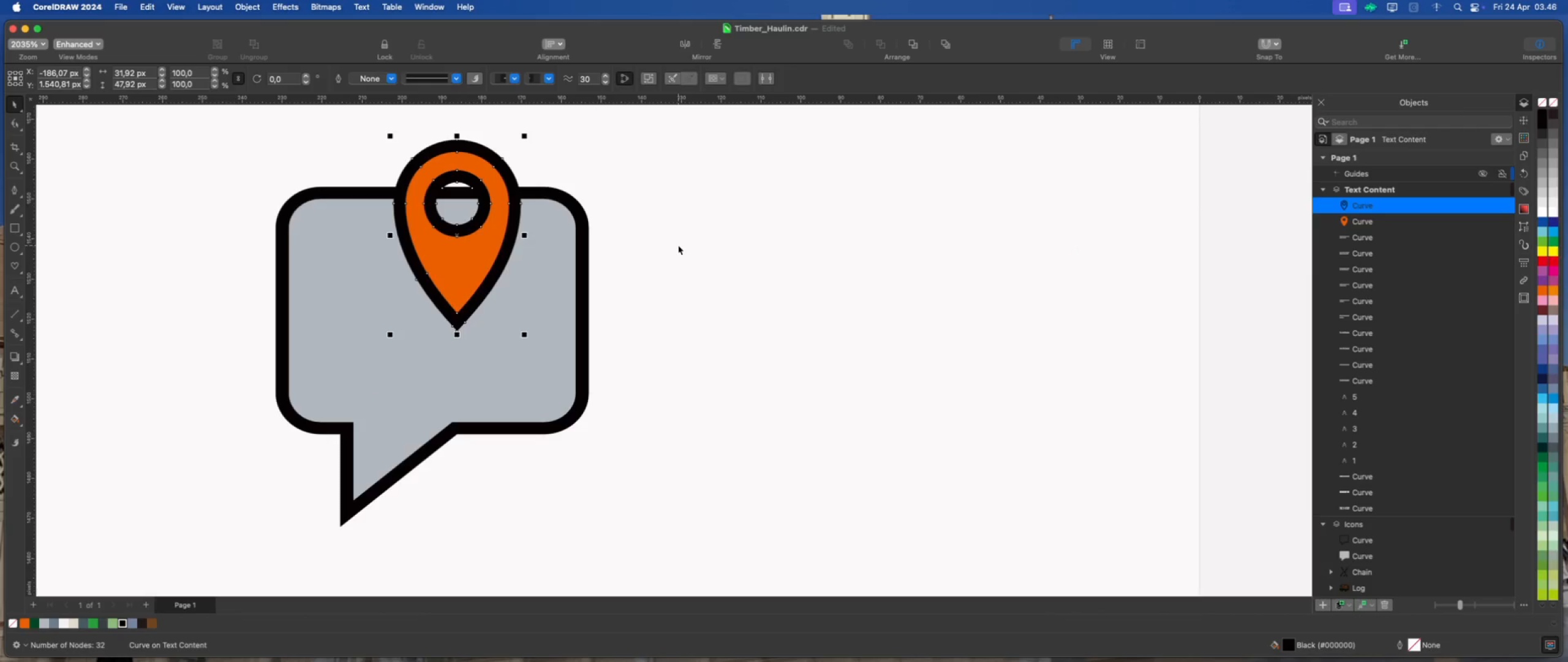 
left_click([1525, 123])
 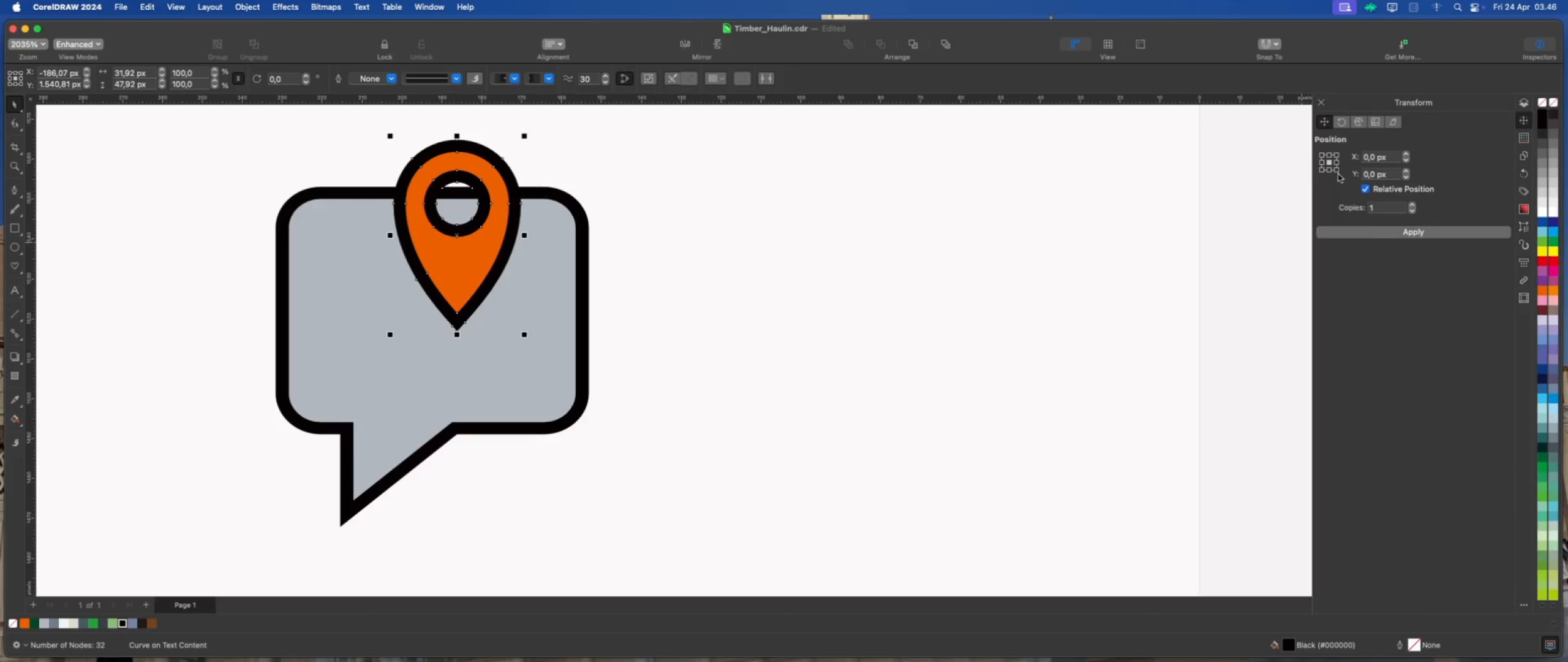 
left_click([1370, 231])
 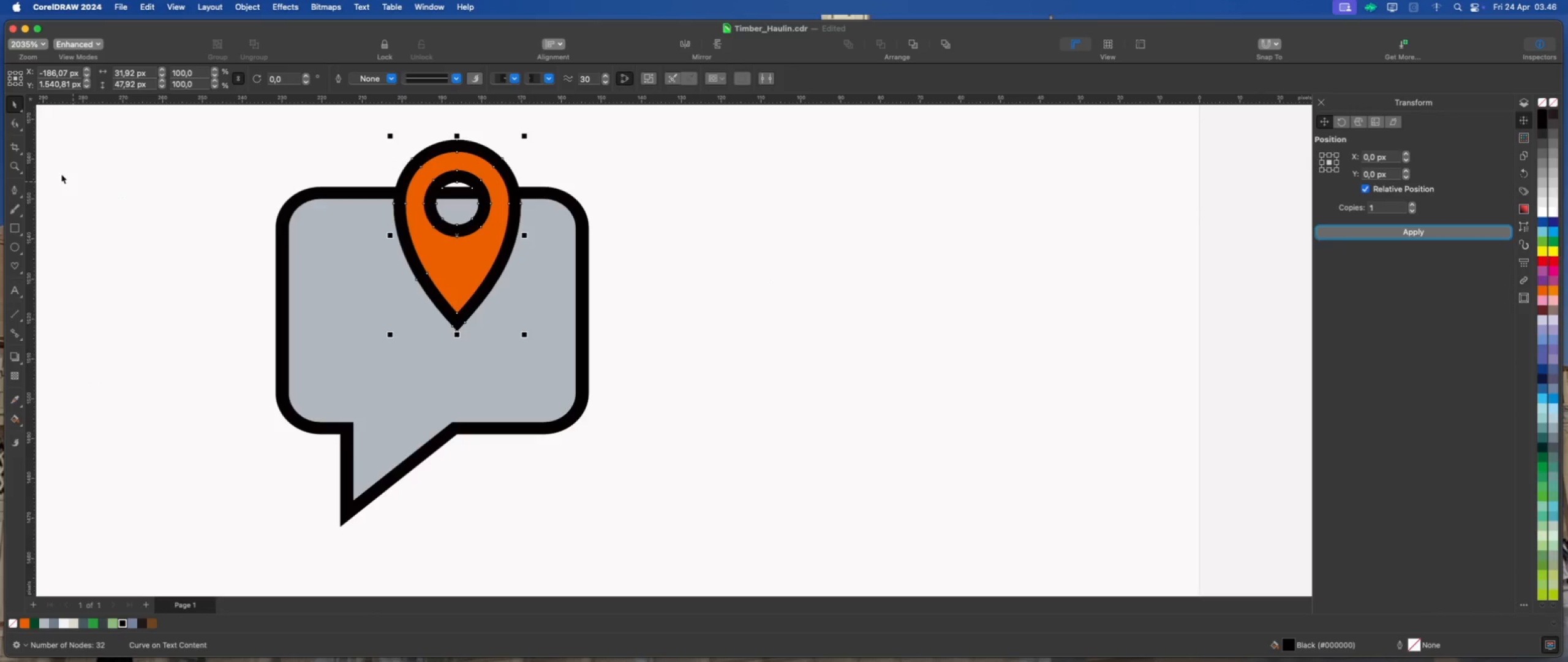 
left_click([17, 126])
 